 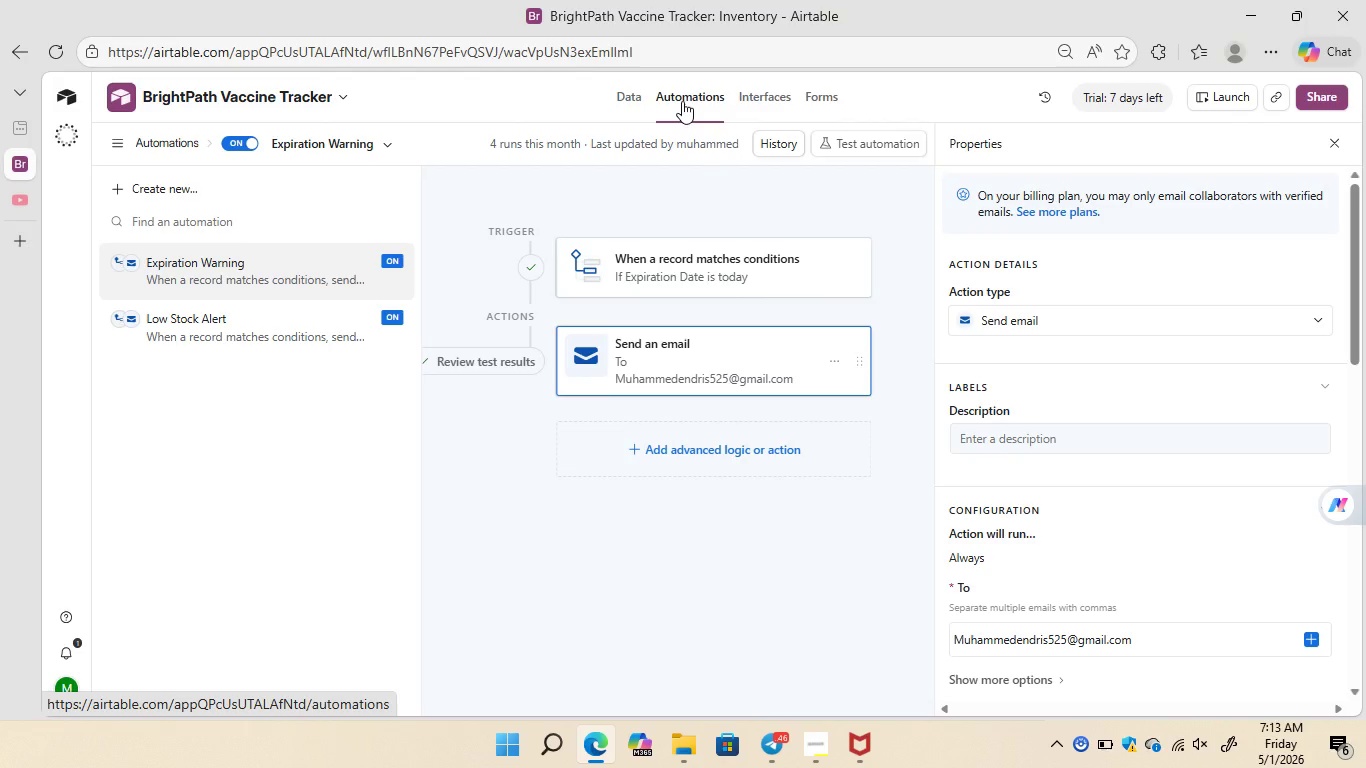 
left_click([268, 334])
 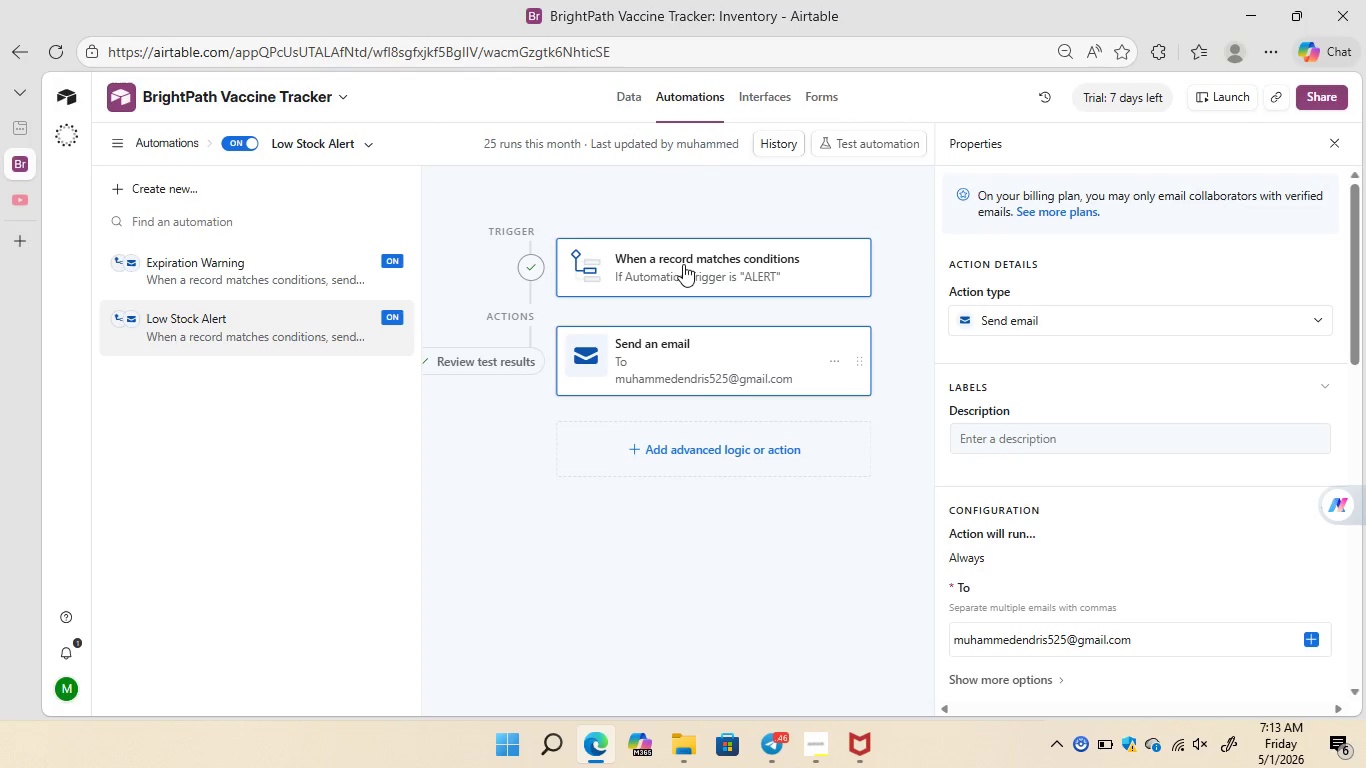 
wait(5.14)
 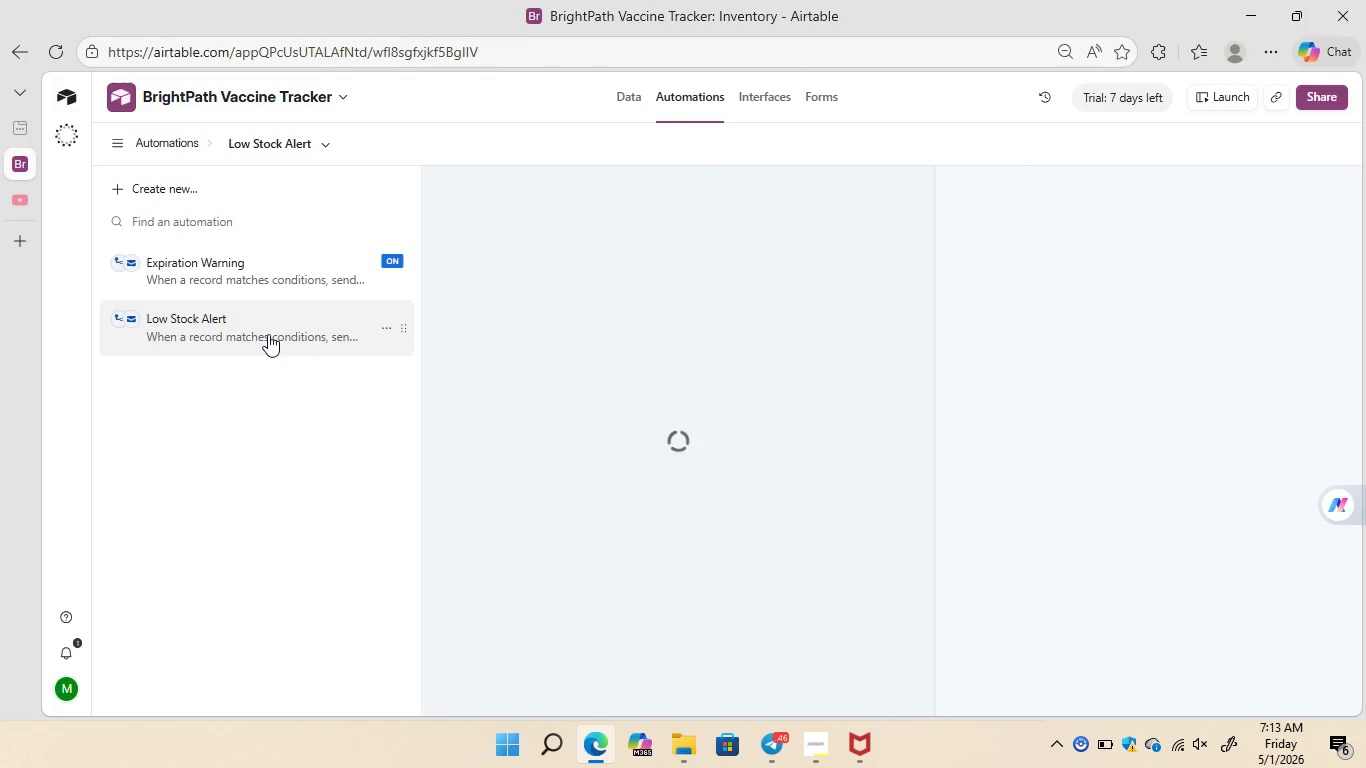 
left_click([683, 264])
 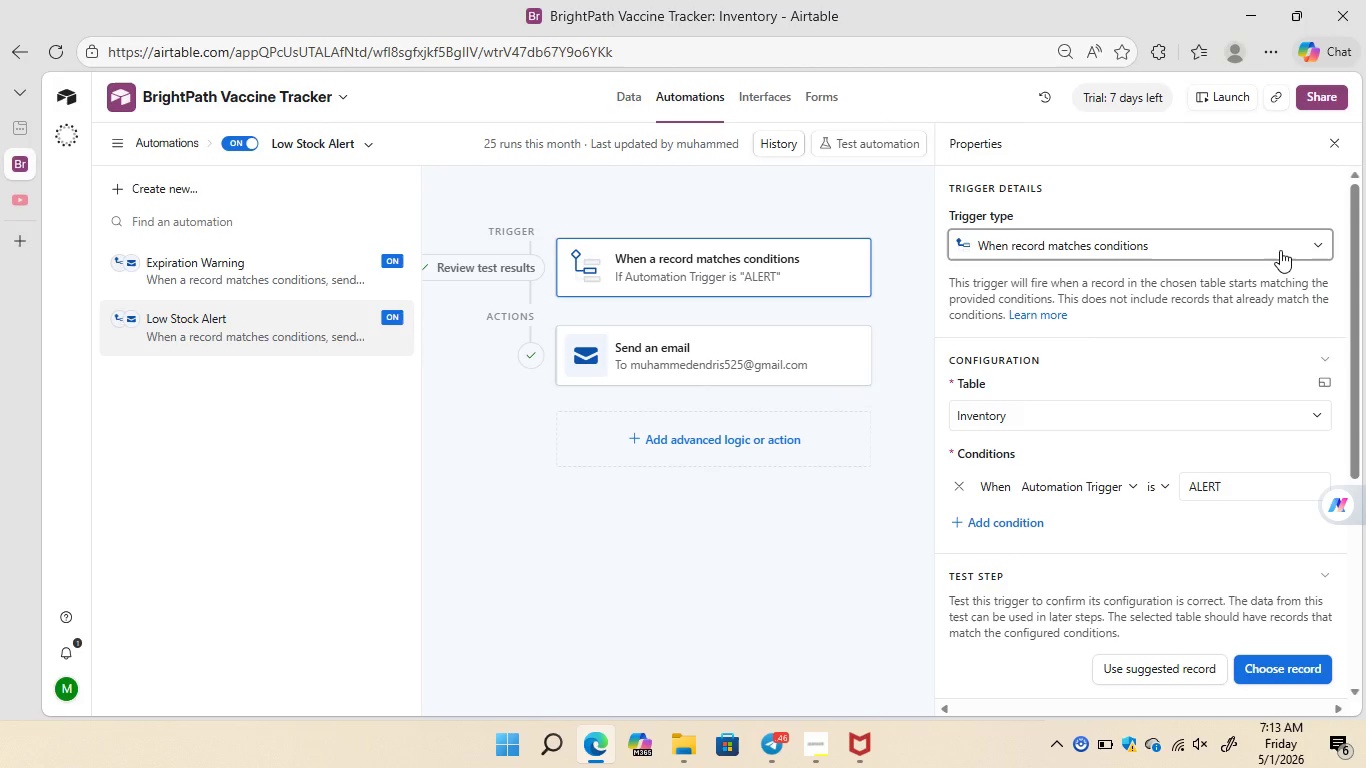 
left_click([1293, 247])
 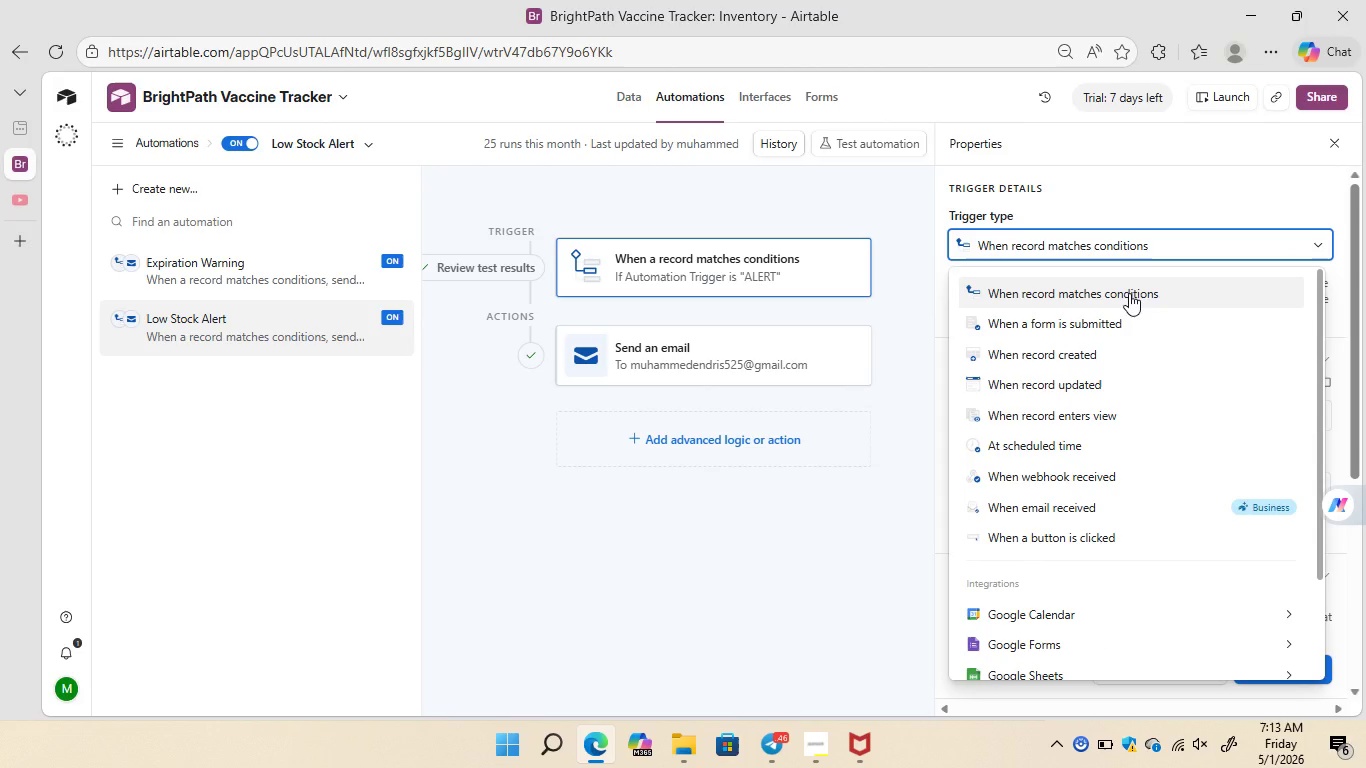 
left_click([1129, 293])
 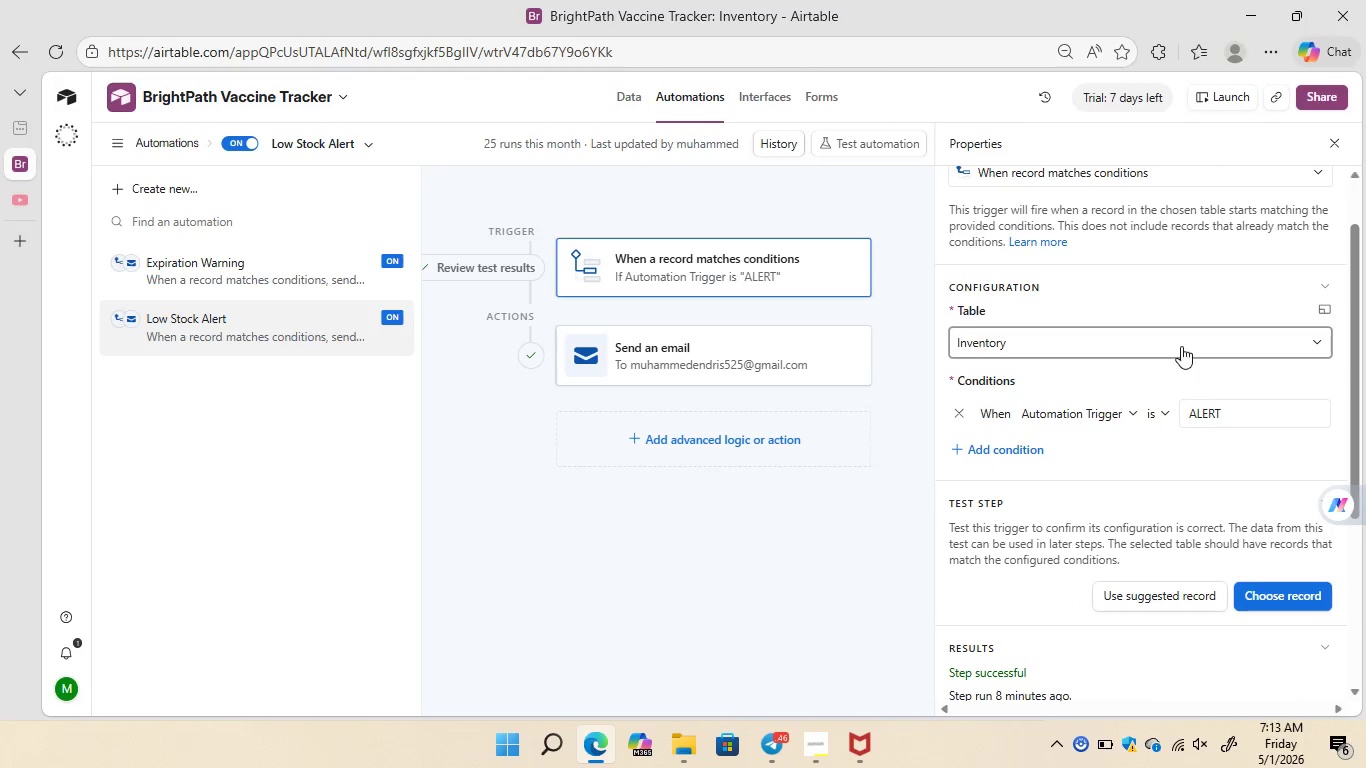 
left_click([1254, 344])
 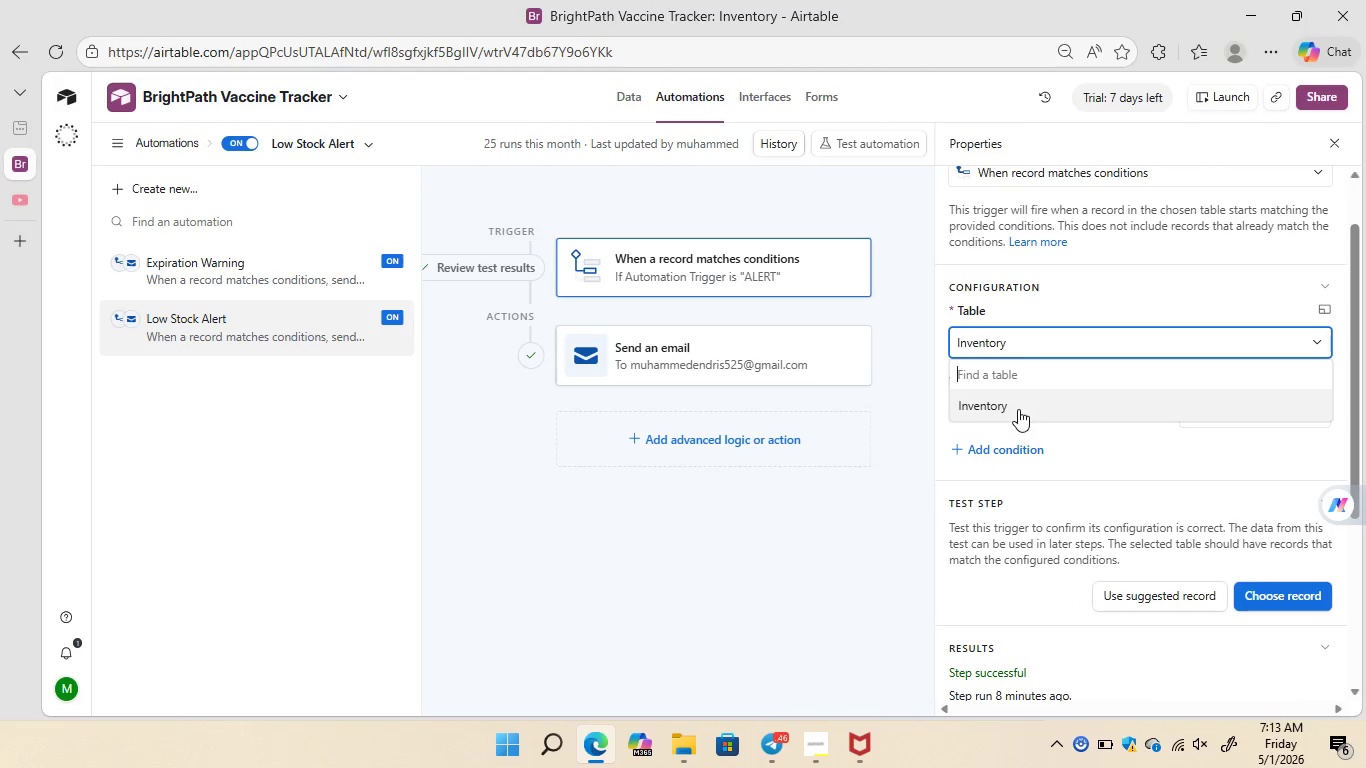 
left_click([1017, 409])
 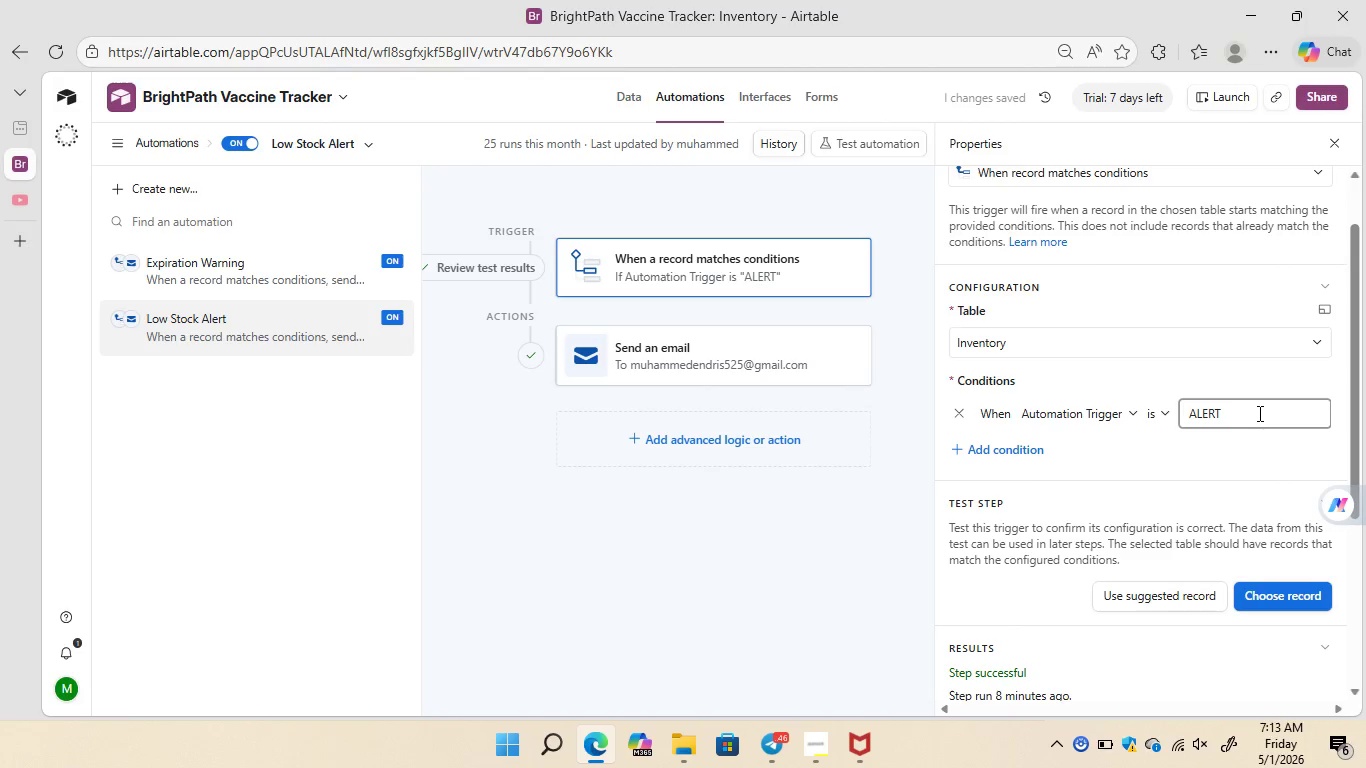 
wait(6.44)
 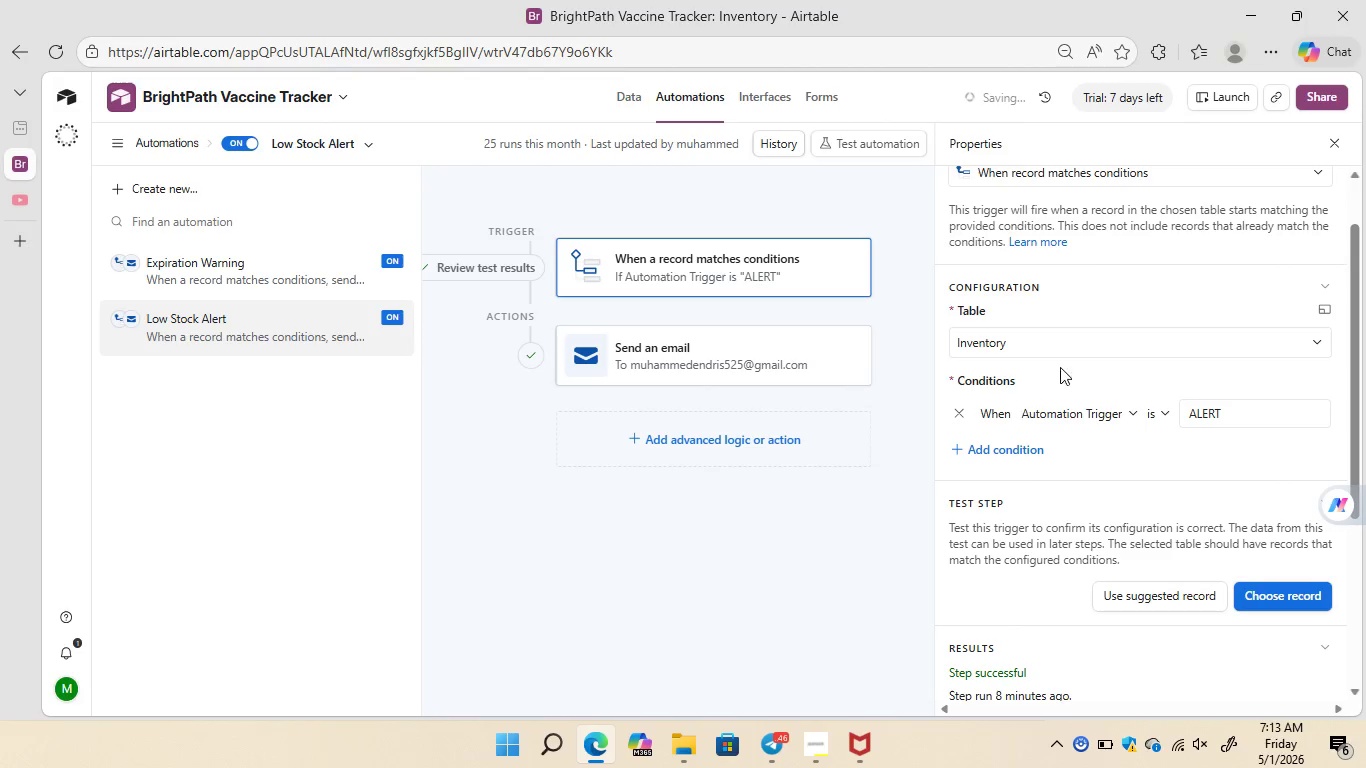 
mouse_move([1096, 506])
 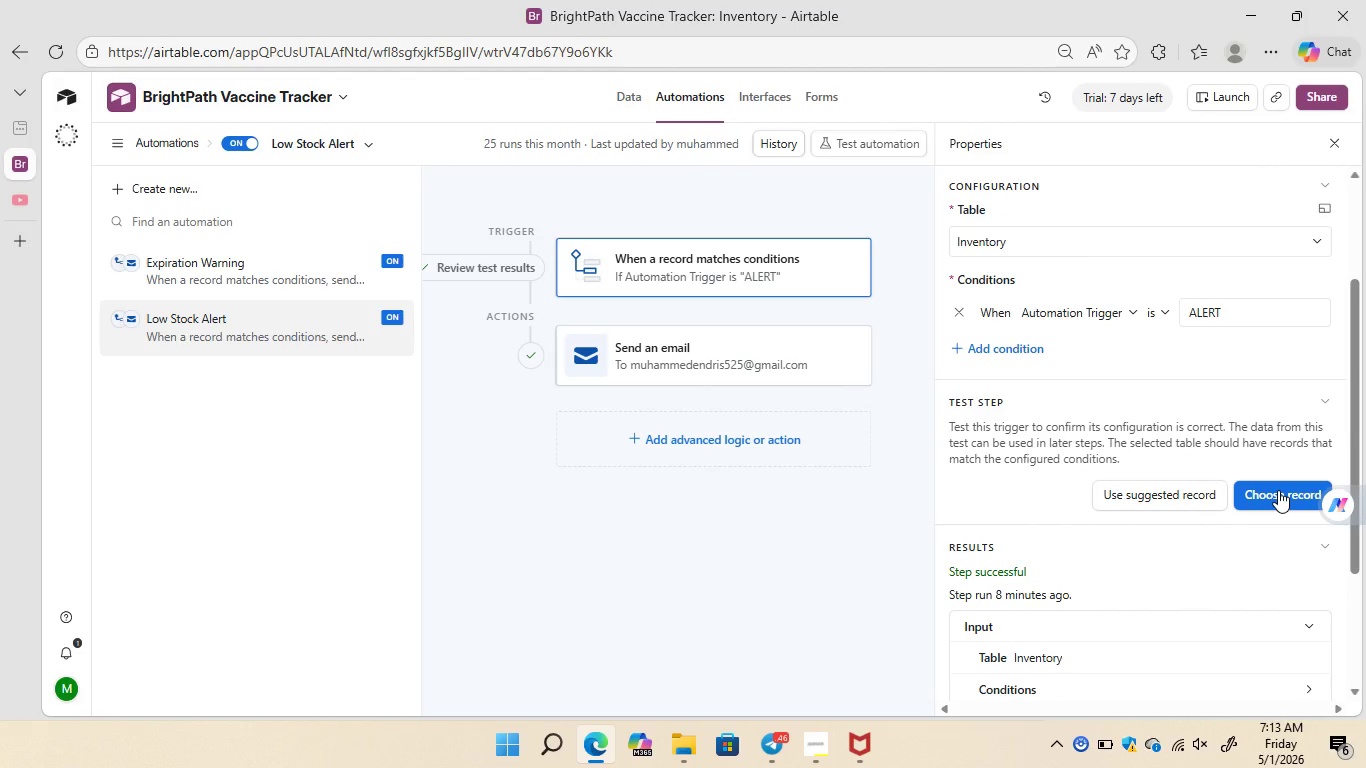 
left_click([1278, 490])
 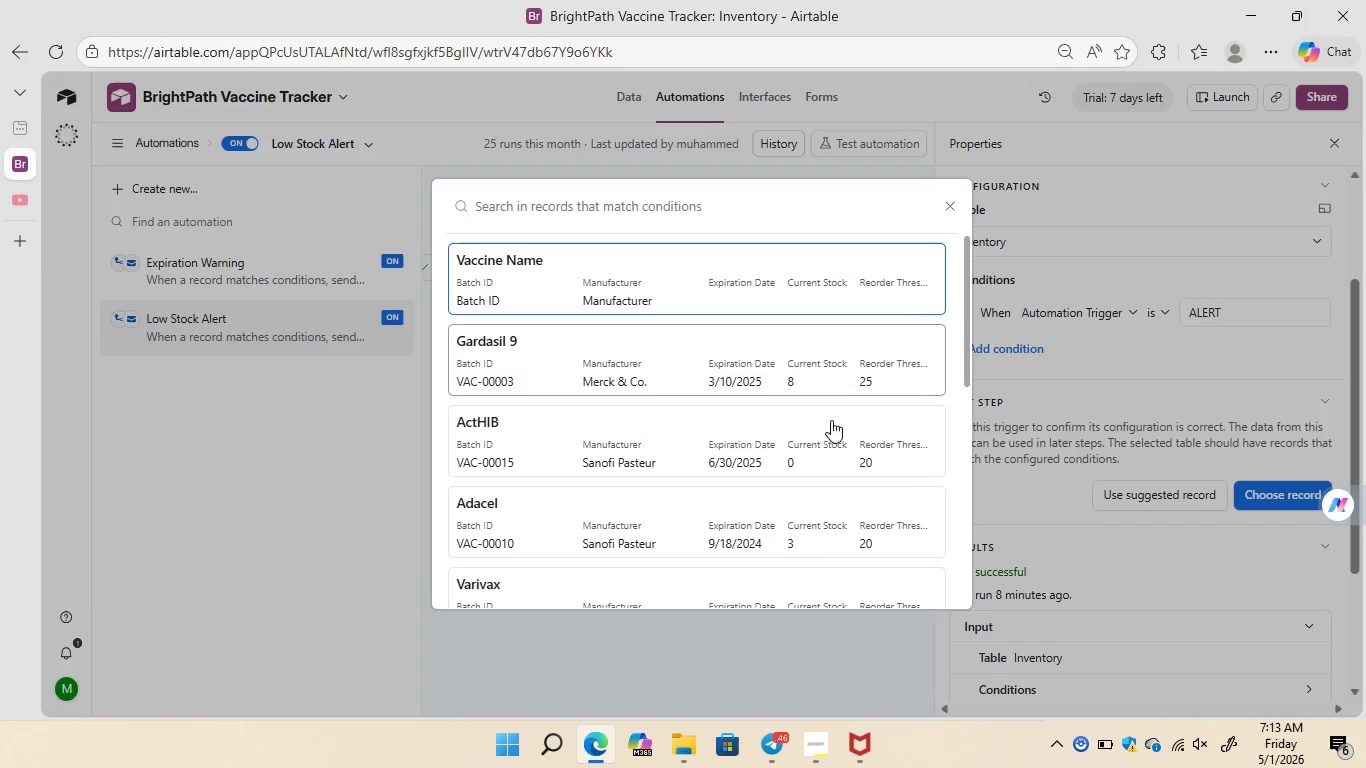 
wait(7.05)
 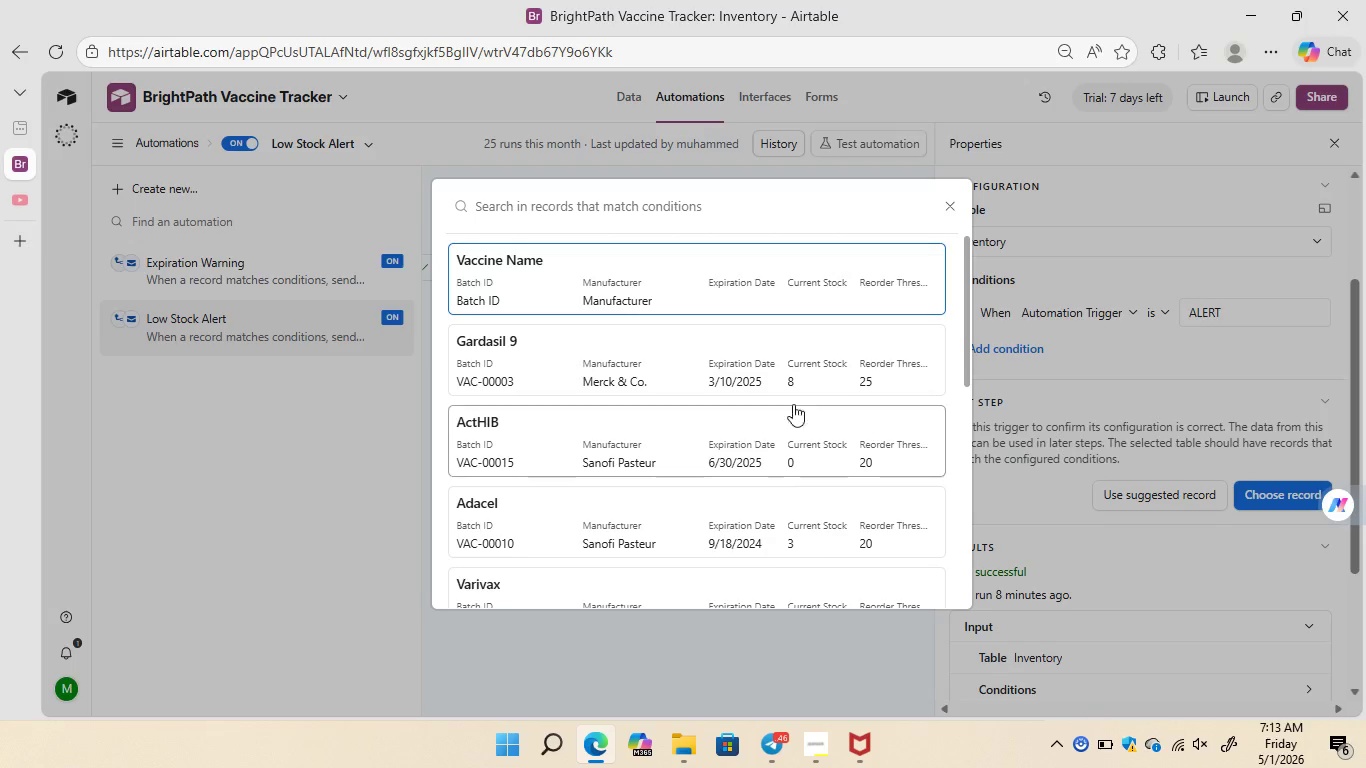 
left_click([630, 438])
 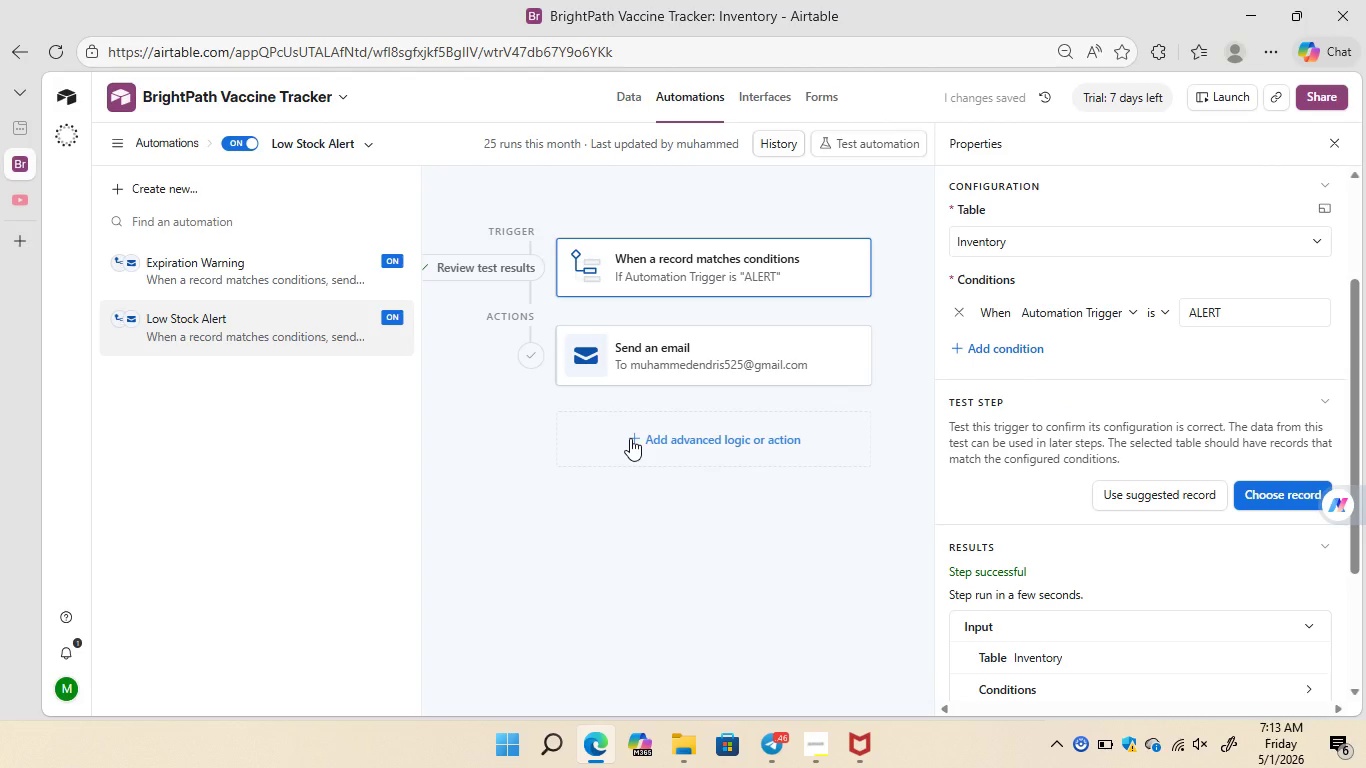 
mouse_move([996, 486])
 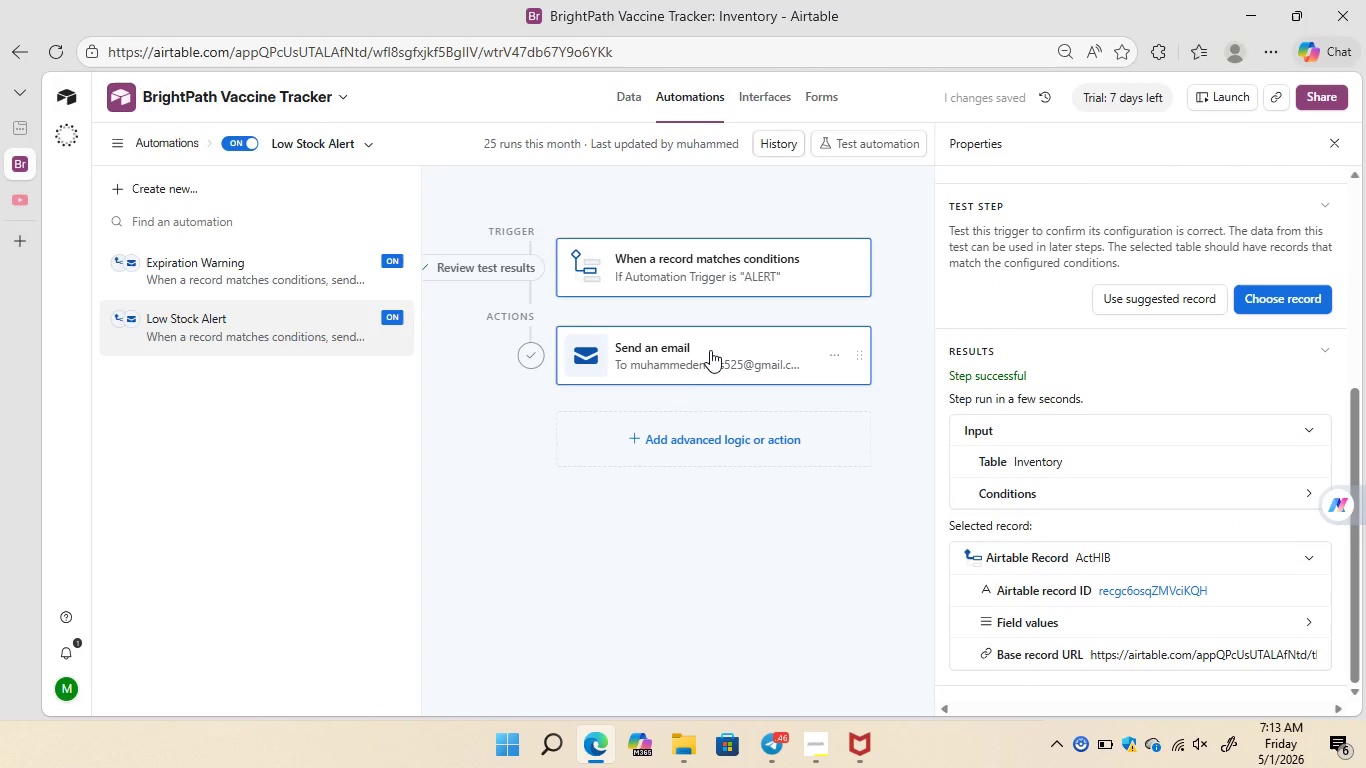 
left_click([710, 350])
 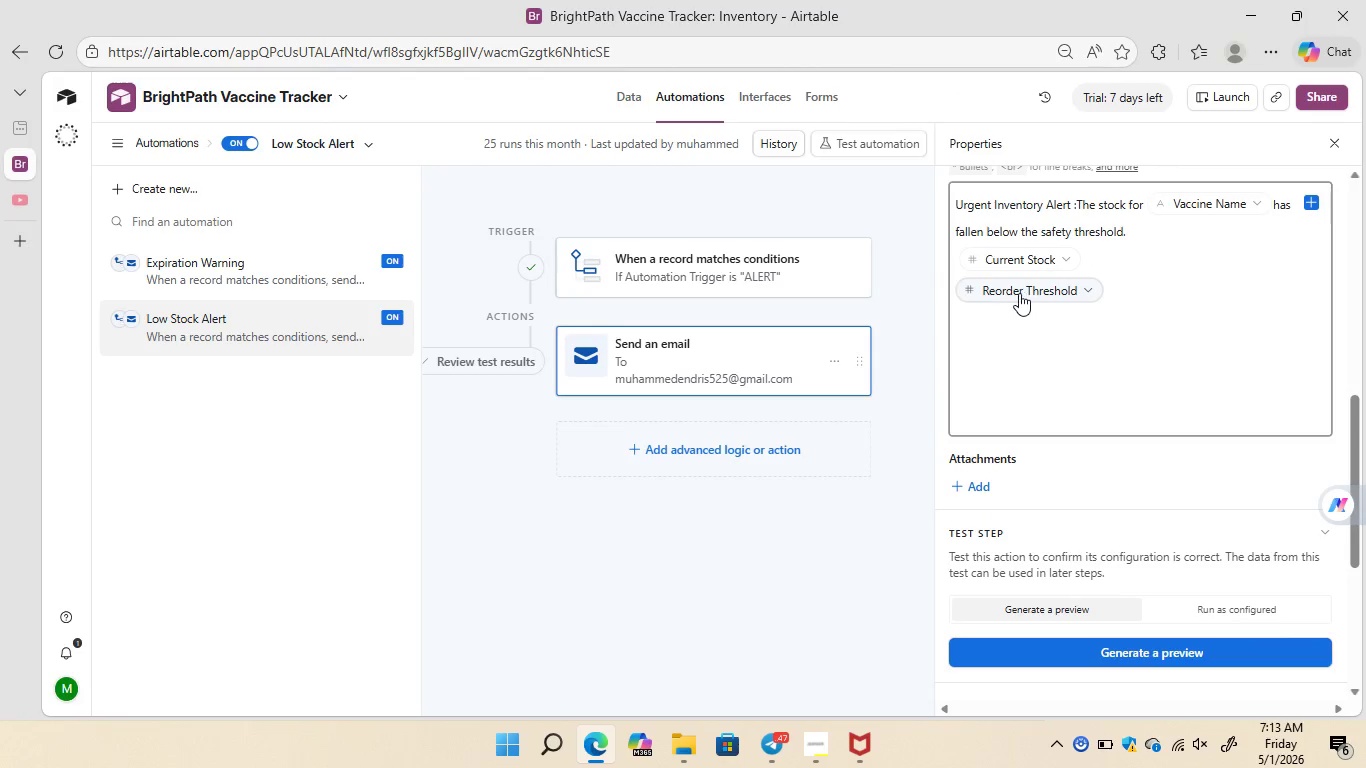 
wait(7.87)
 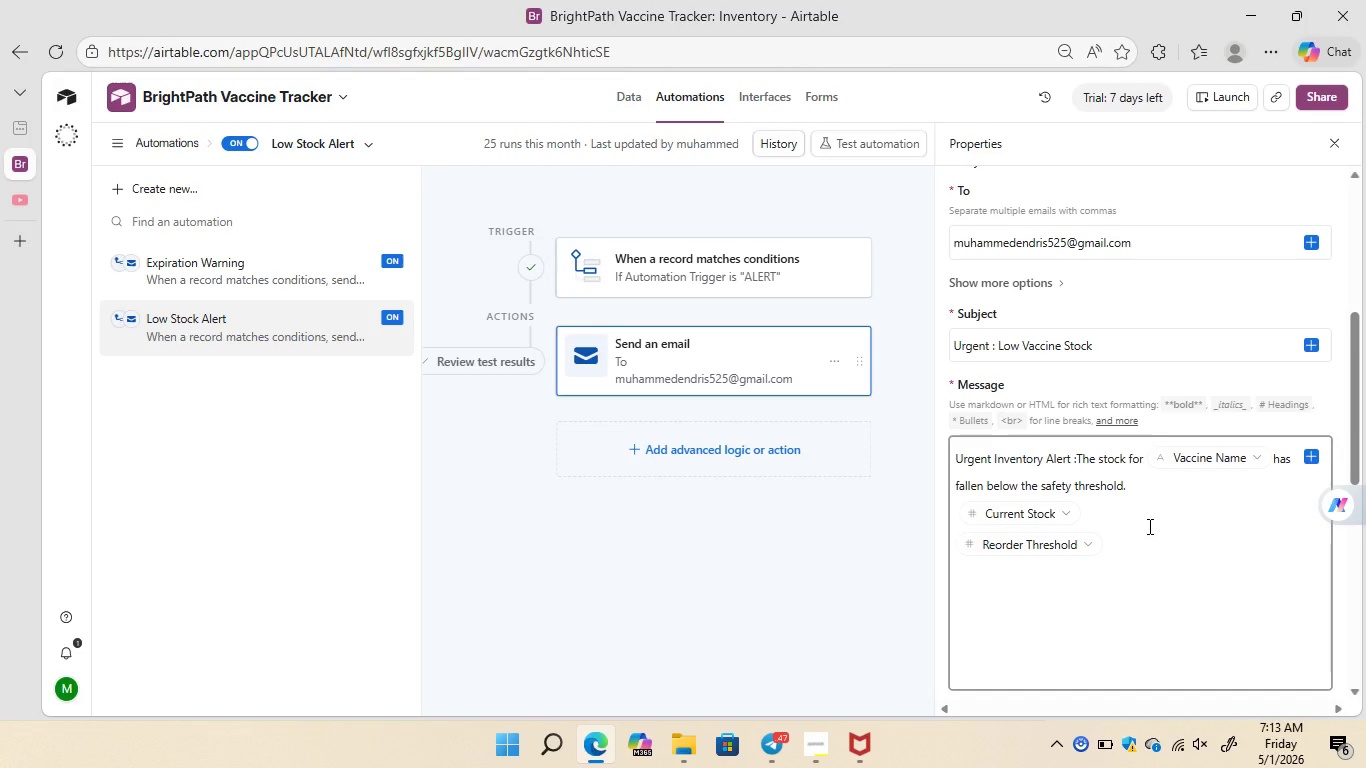 
mouse_move([1216, 615])
 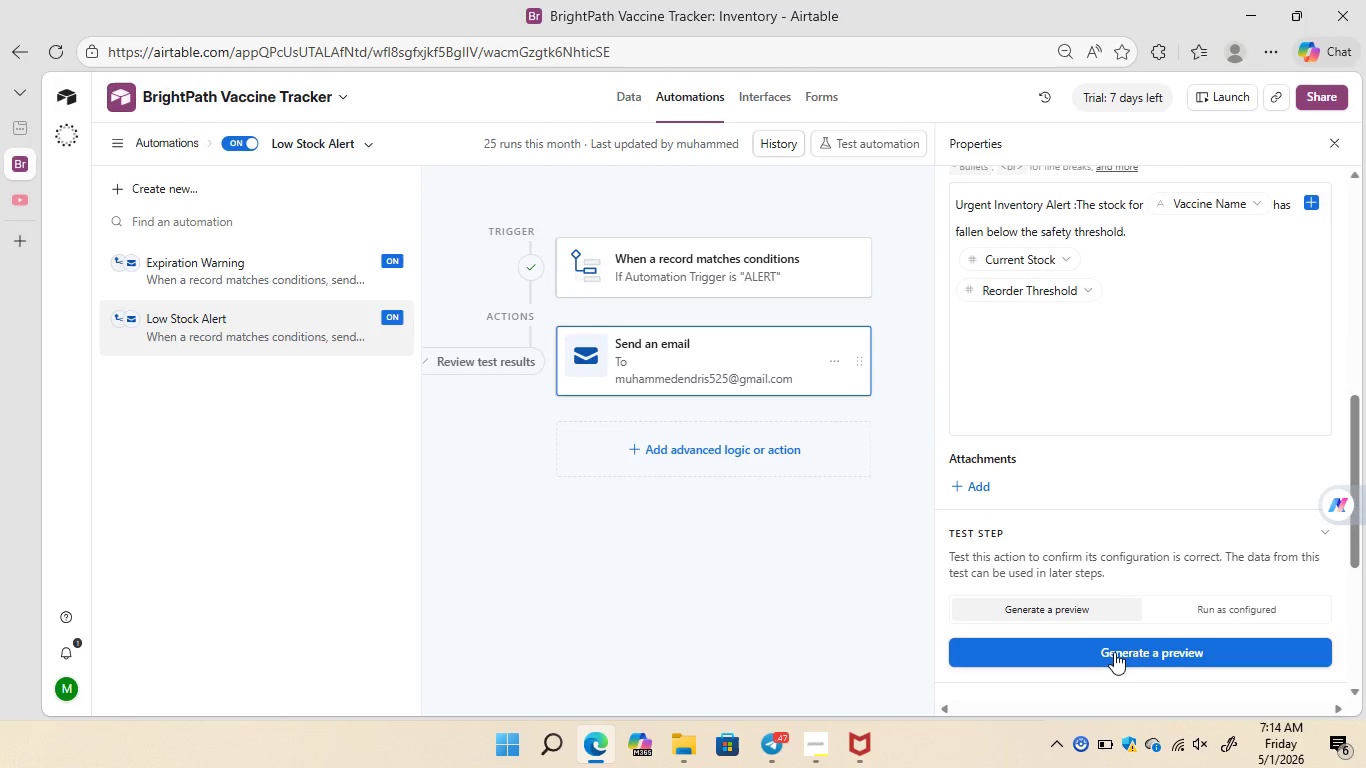 
left_click([1114, 652])
 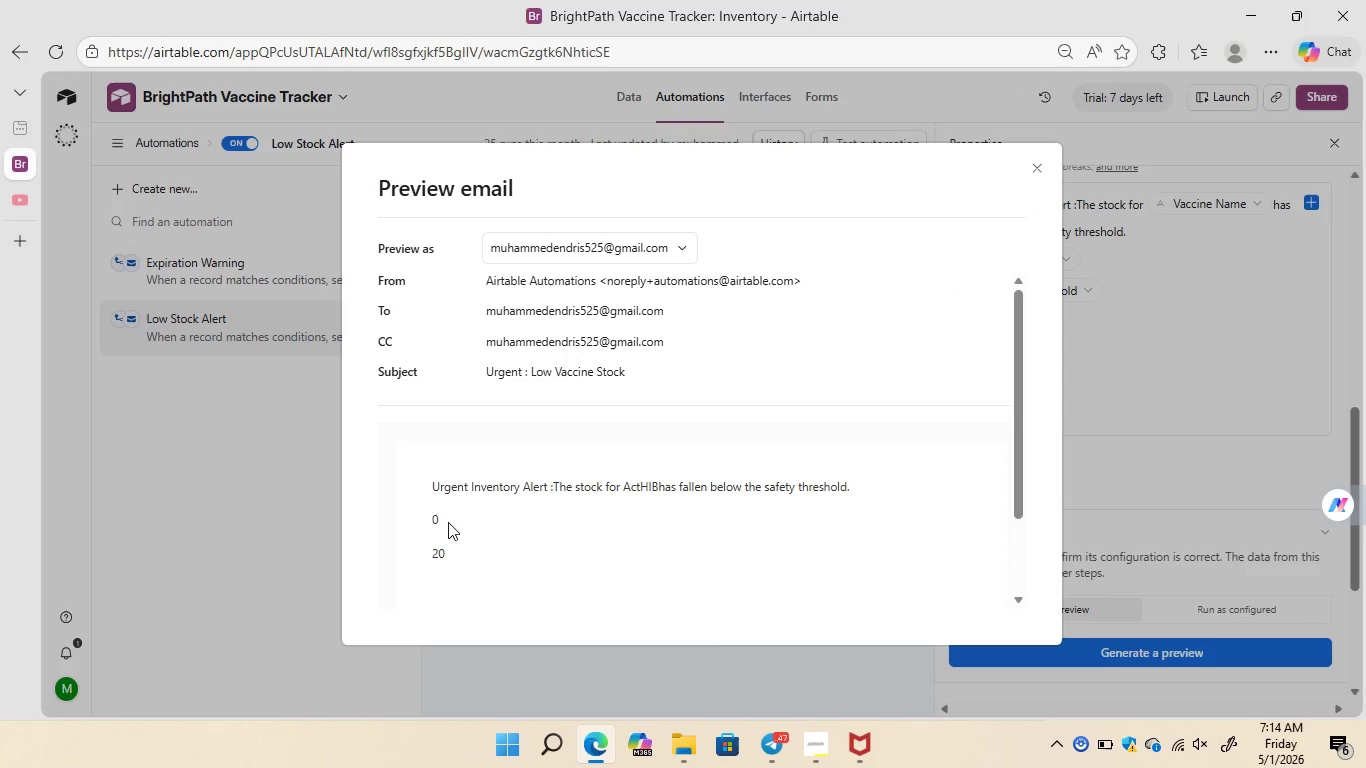 
wait(14.22)
 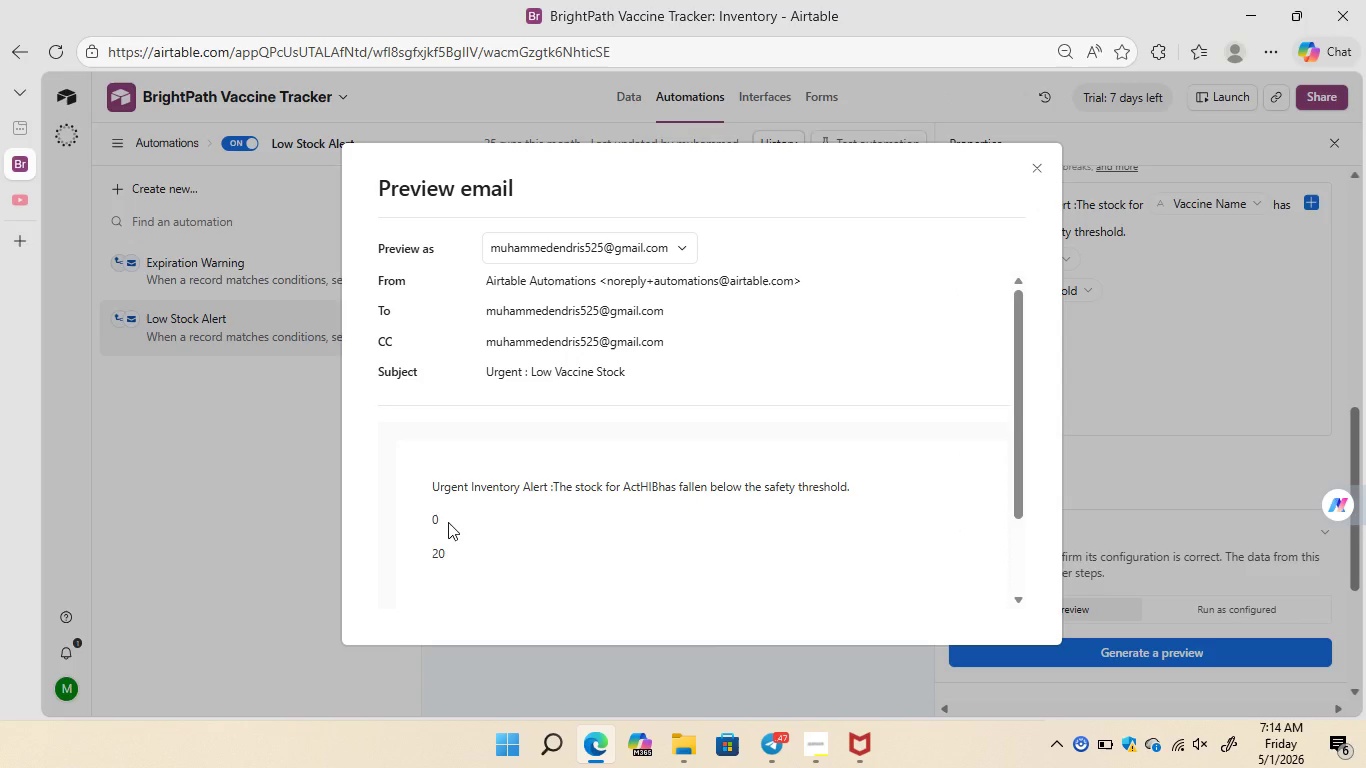 
left_click([1035, 174])
 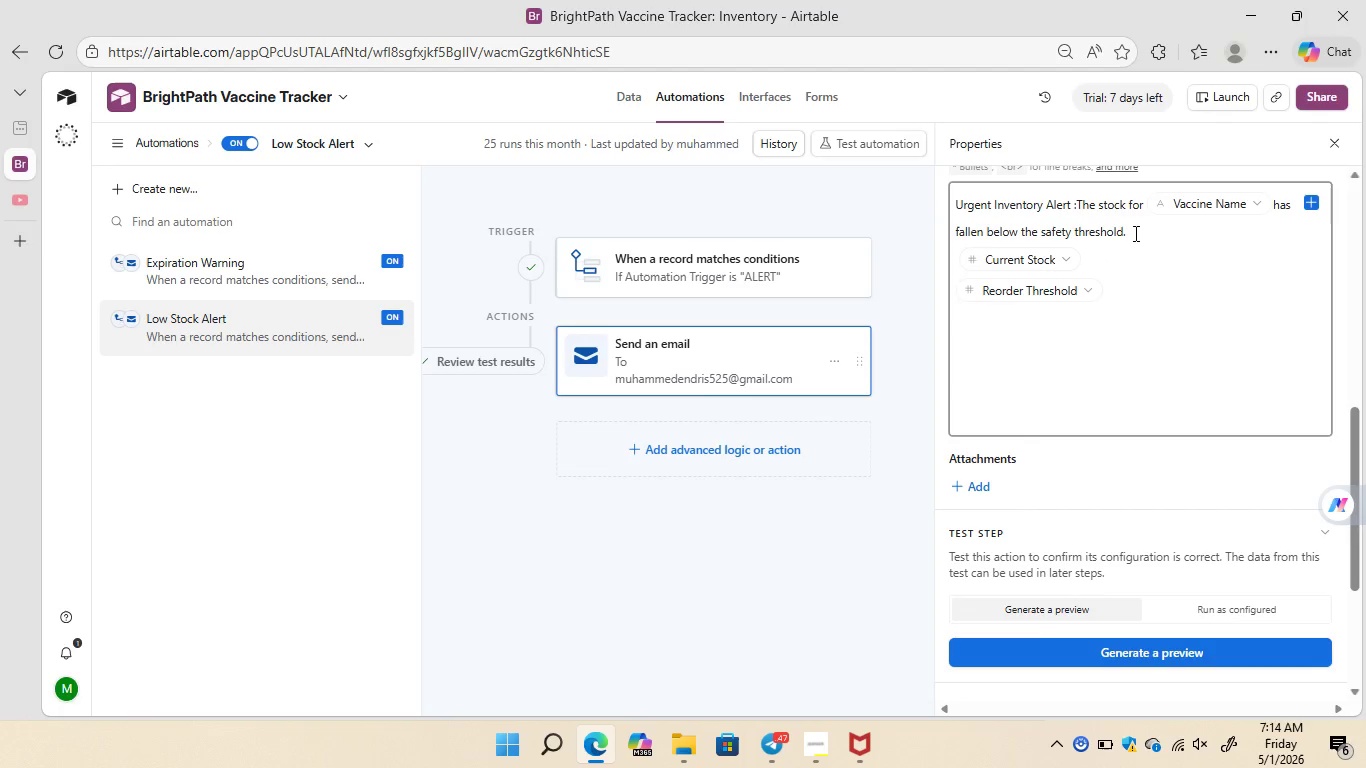 
left_click([1139, 233])
 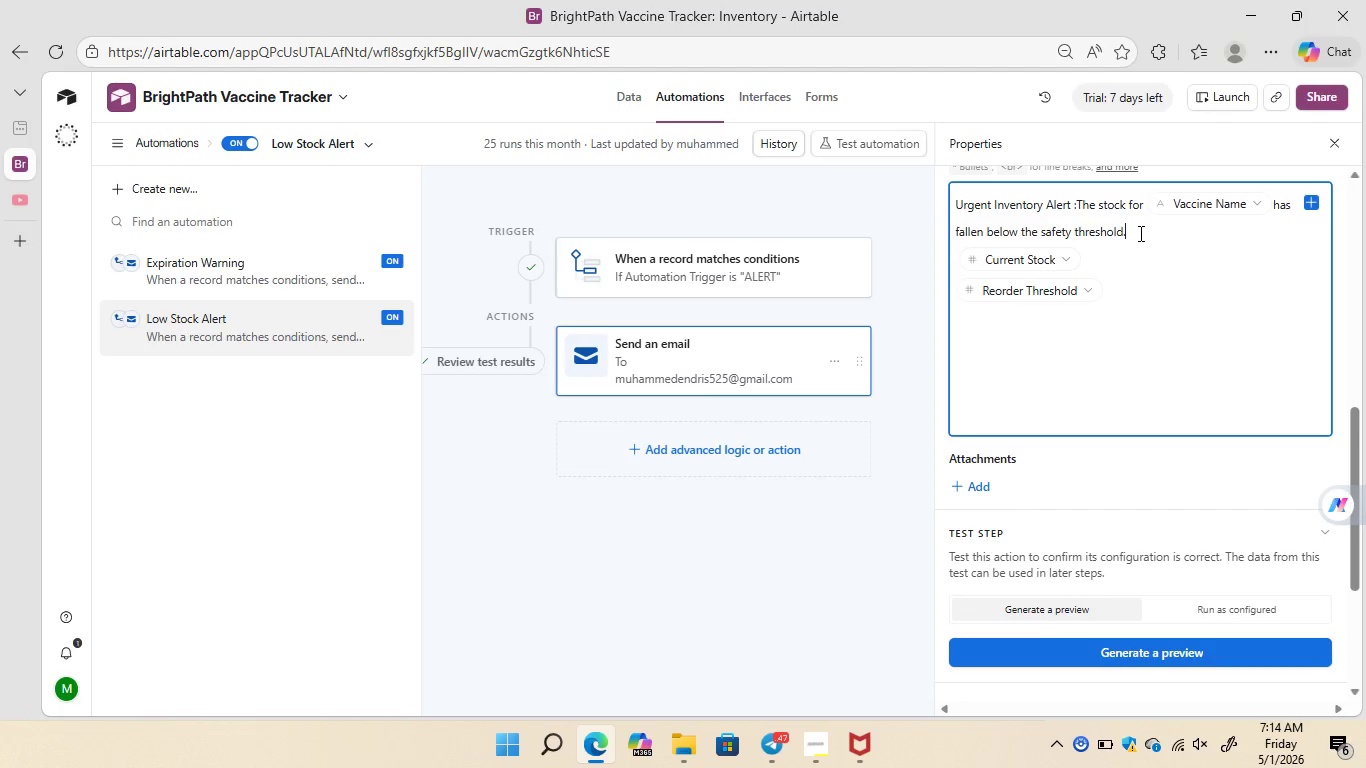 
key(Enter)
 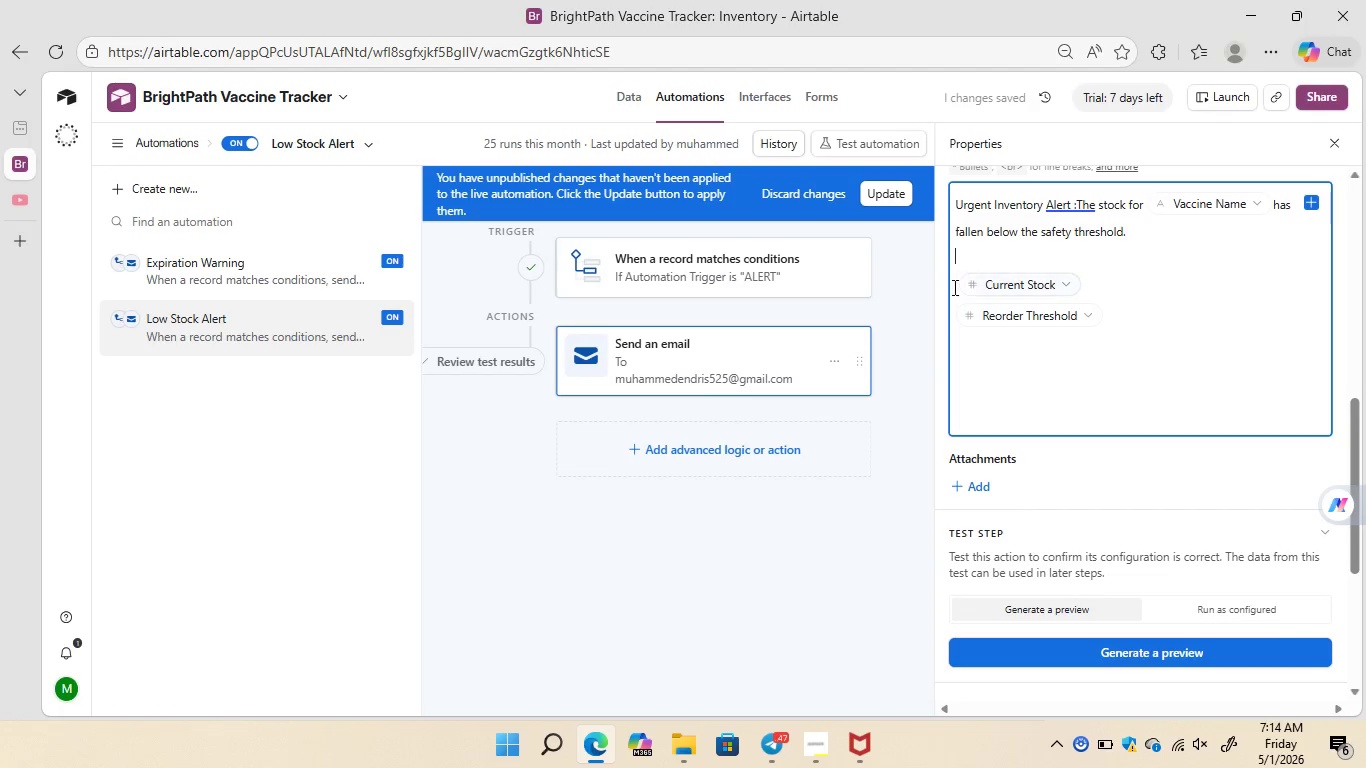 
left_click([952, 287])
 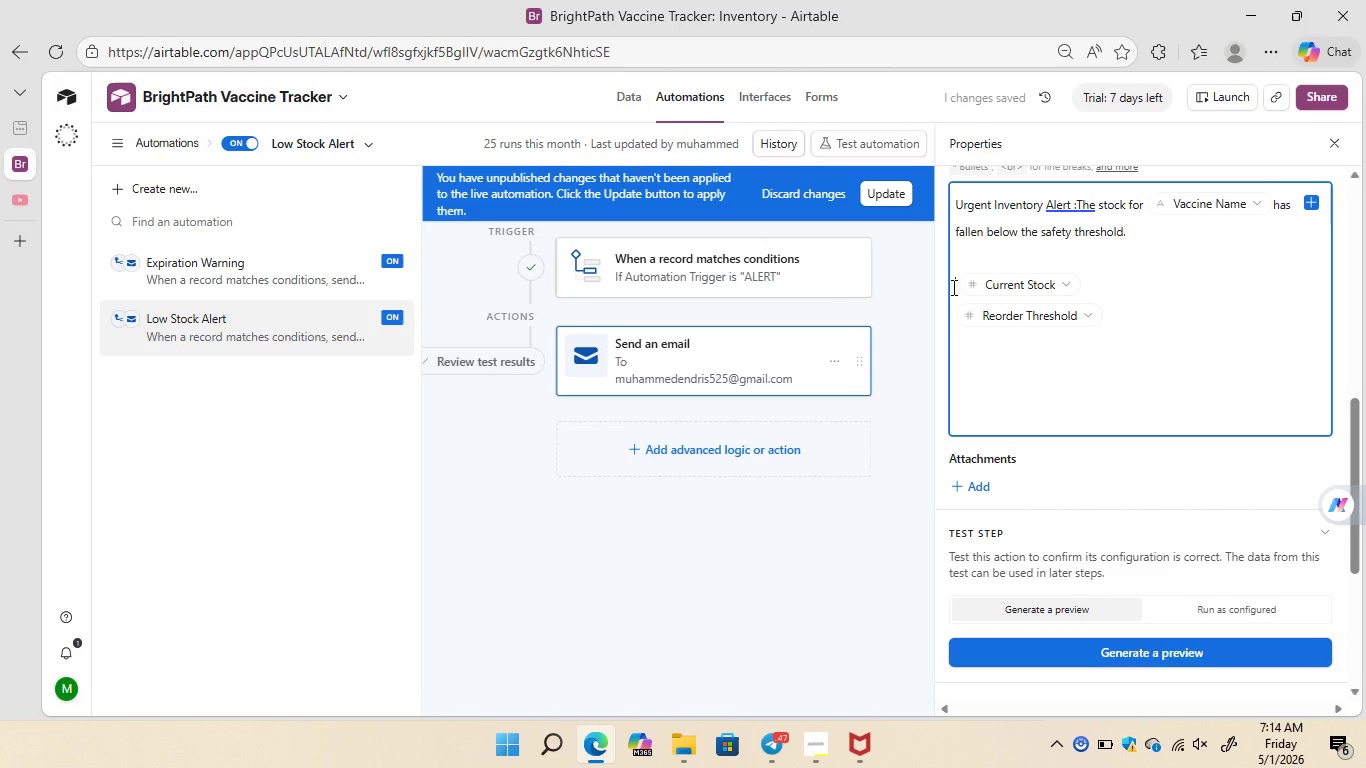 
type(c)
key(Backspace)
type(Cuurent stock:)
 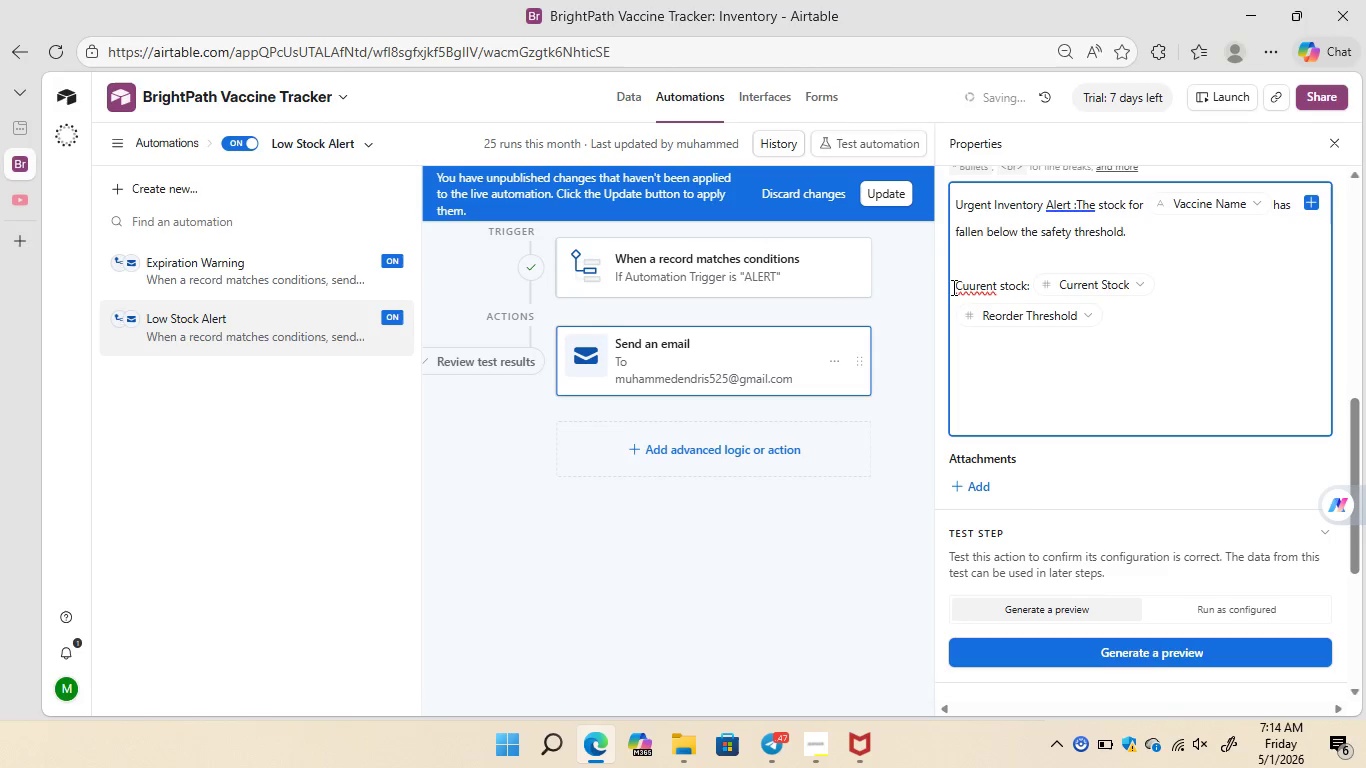 
left_click([952, 287])
 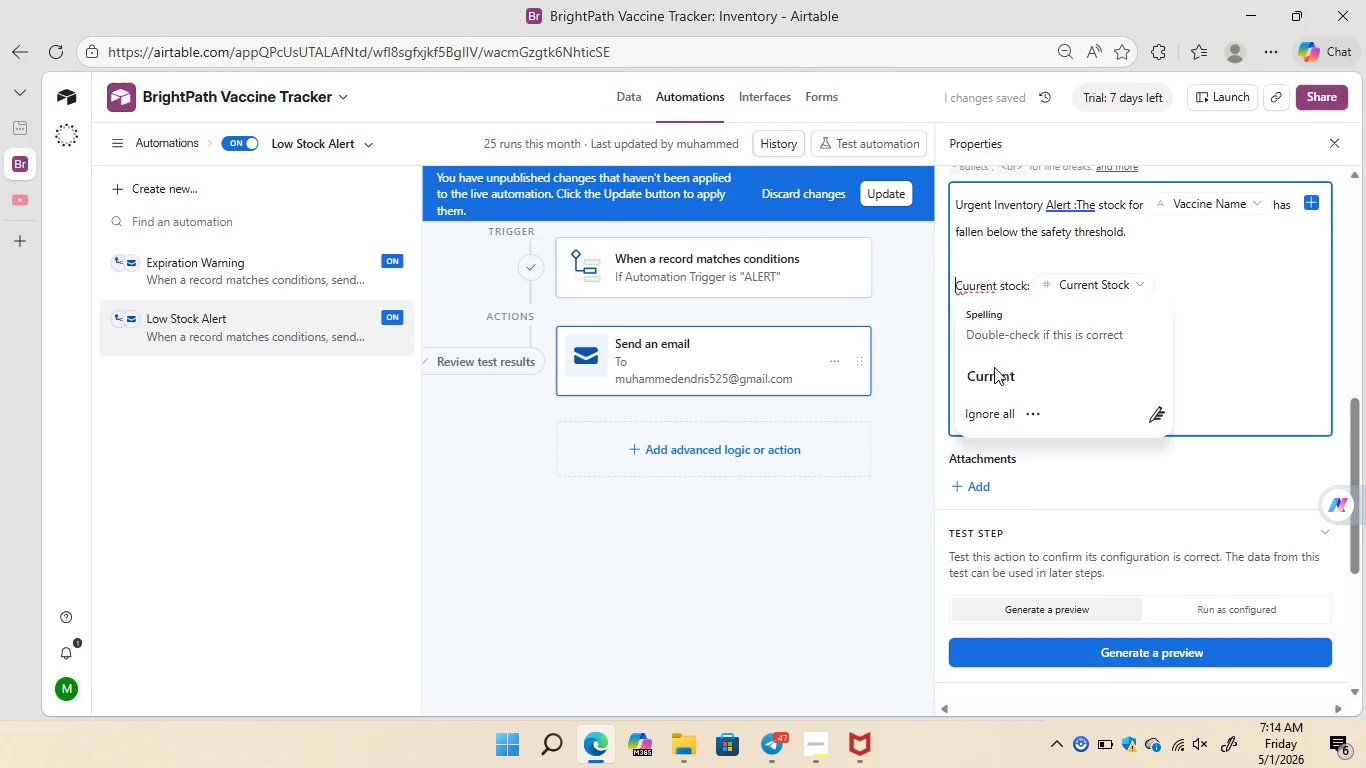 
left_click([994, 376])
 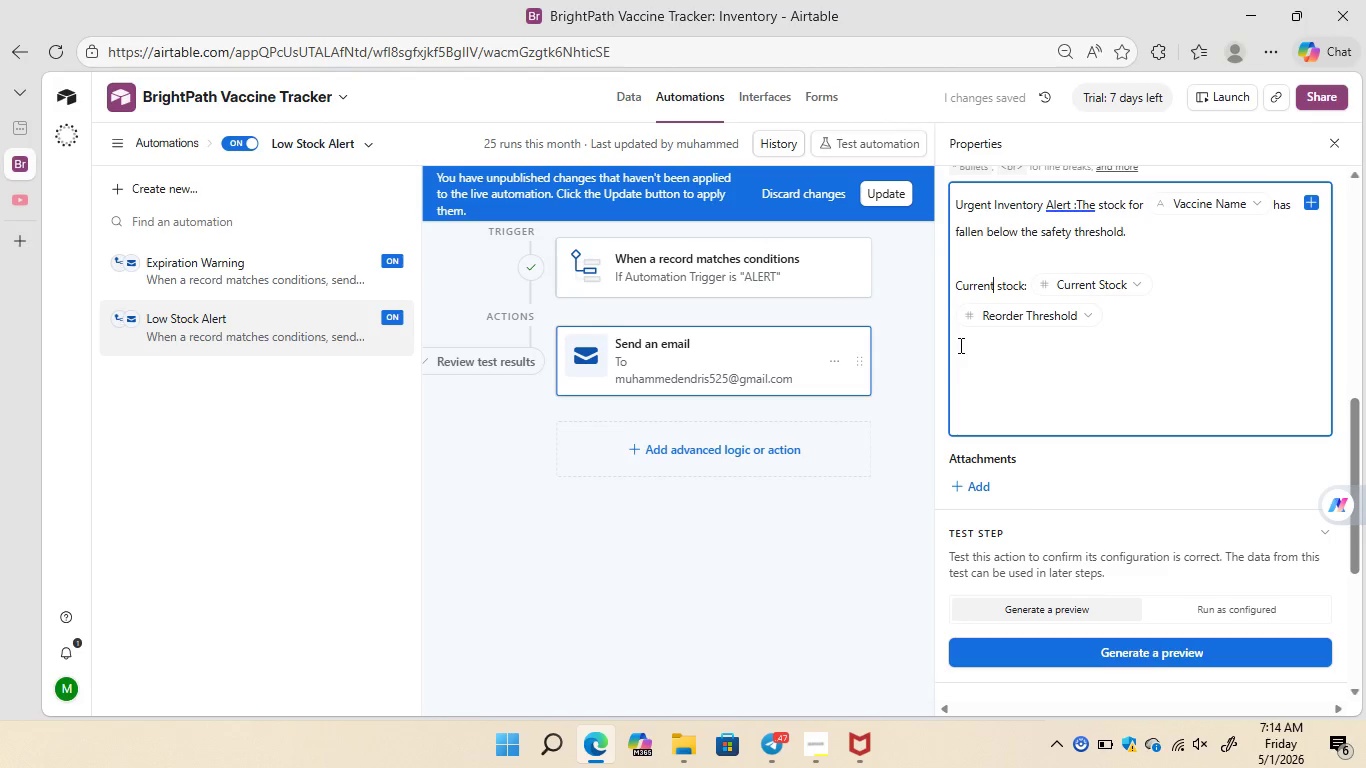 
mouse_move([988, 317])
 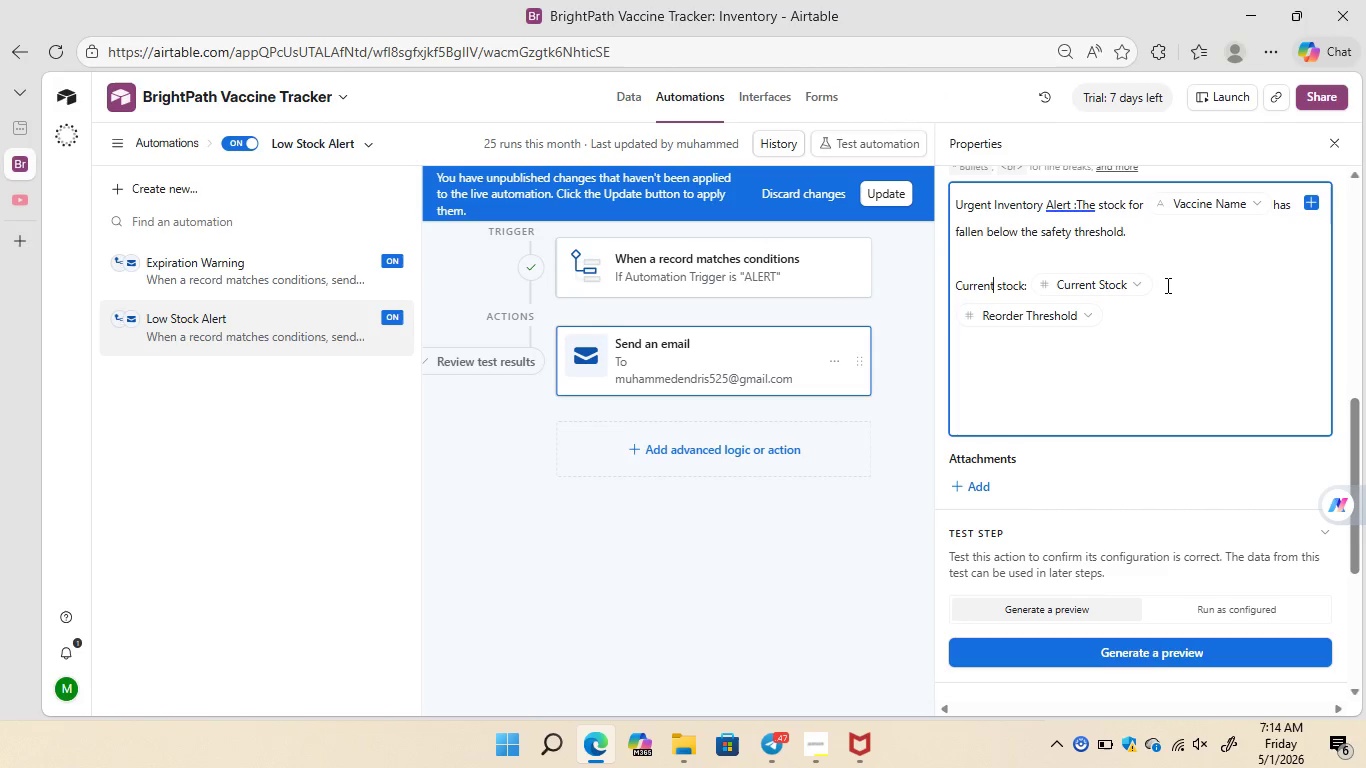 
left_click([1166, 285])
 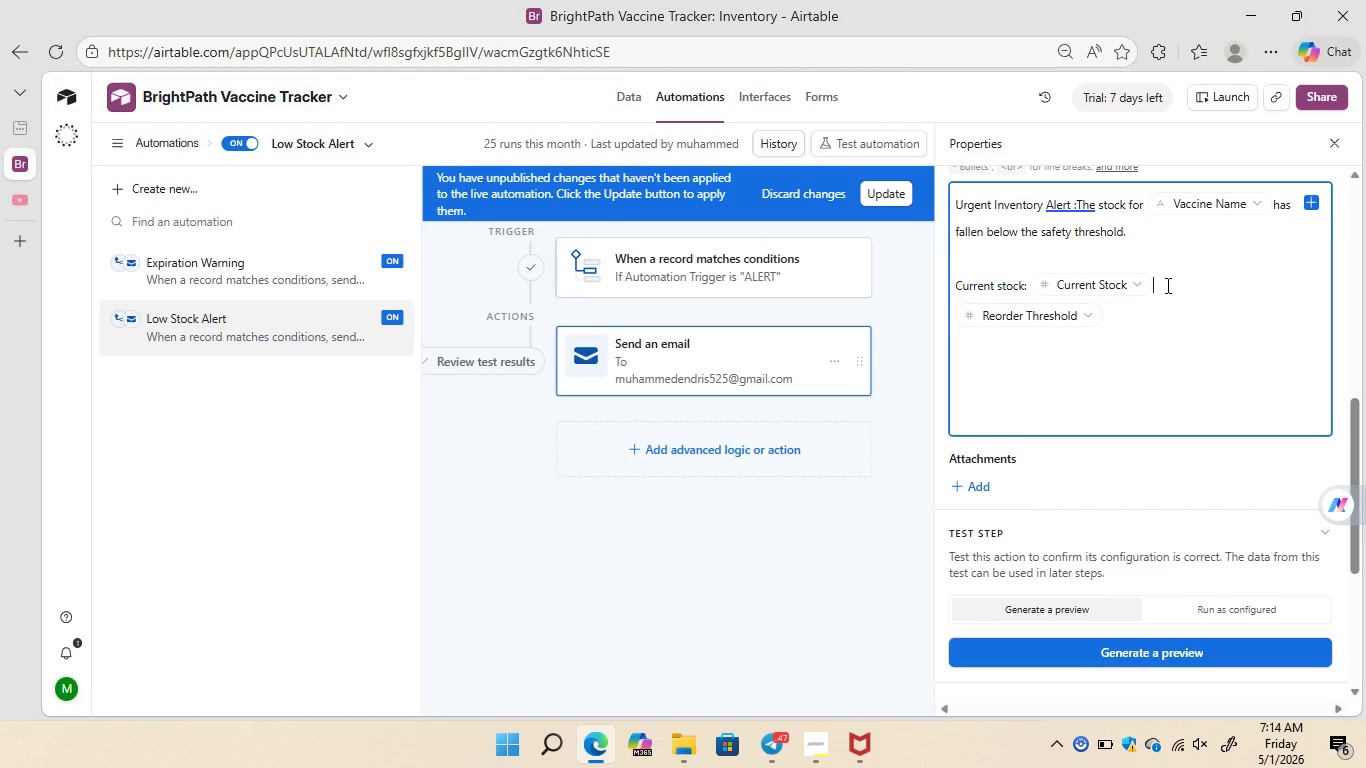 
key(Enter)
 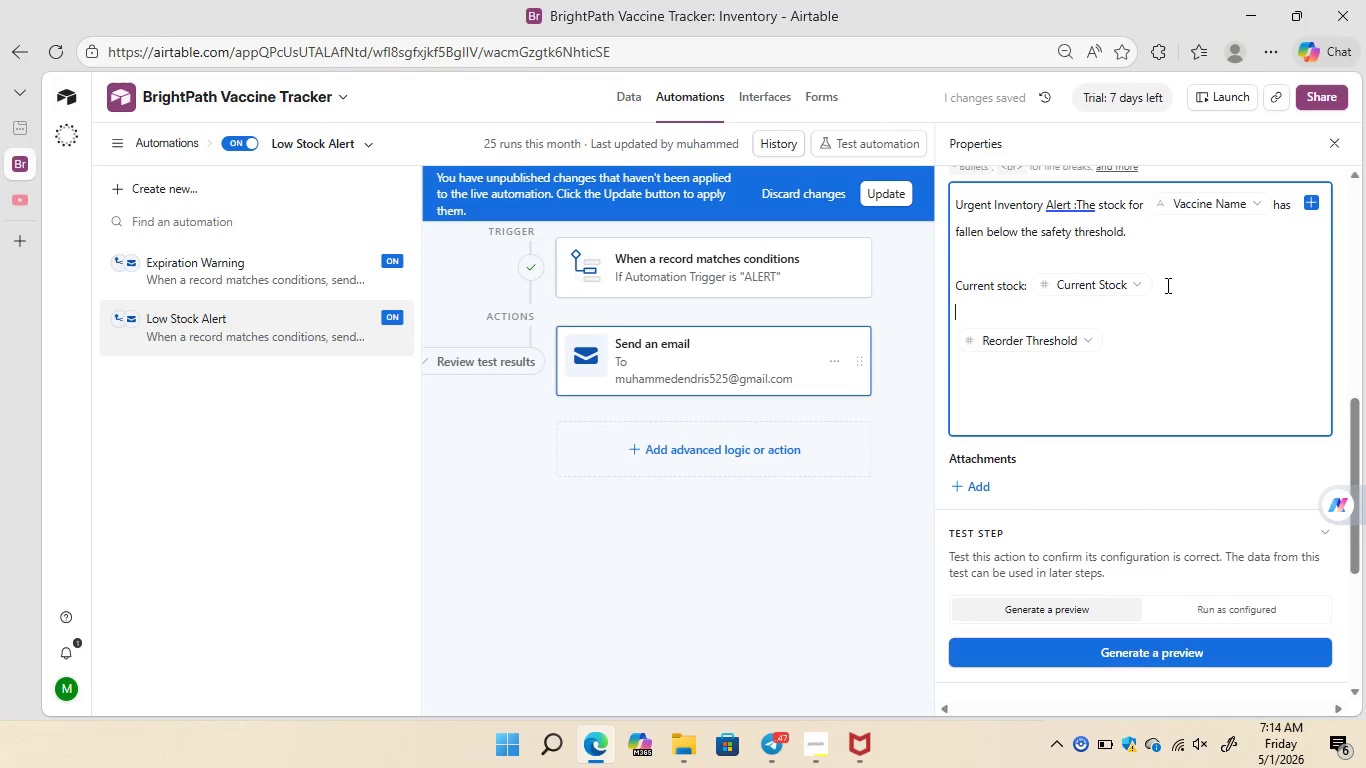 
key(Space)
 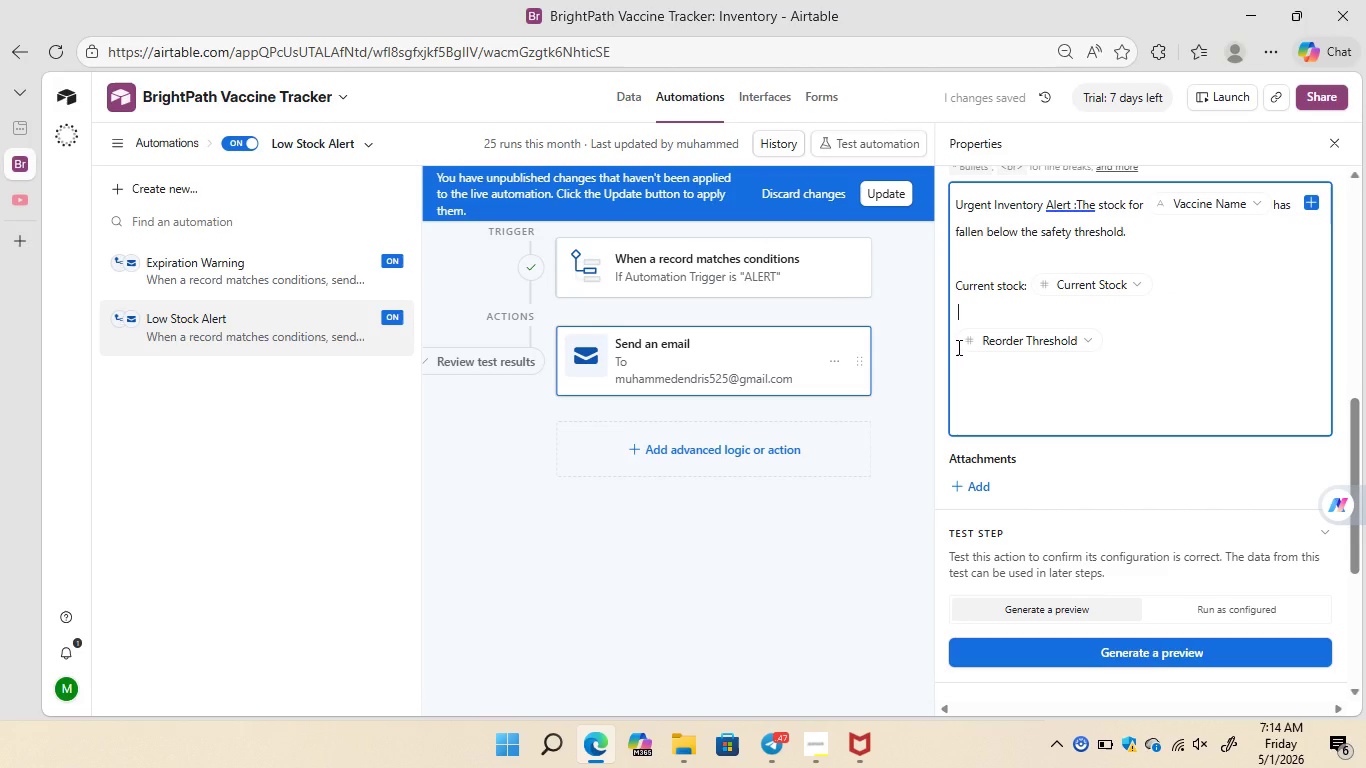 
left_click([957, 347])
 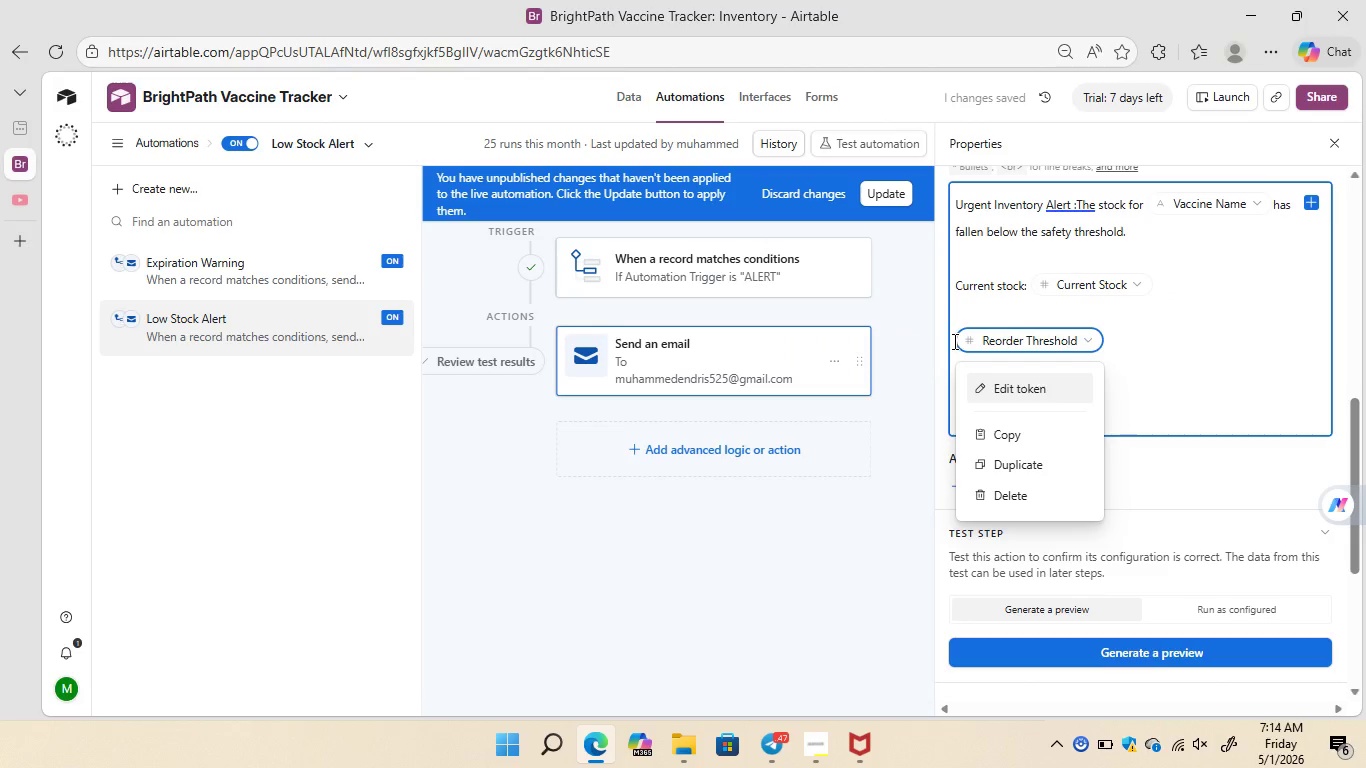 
left_click([953, 341])
 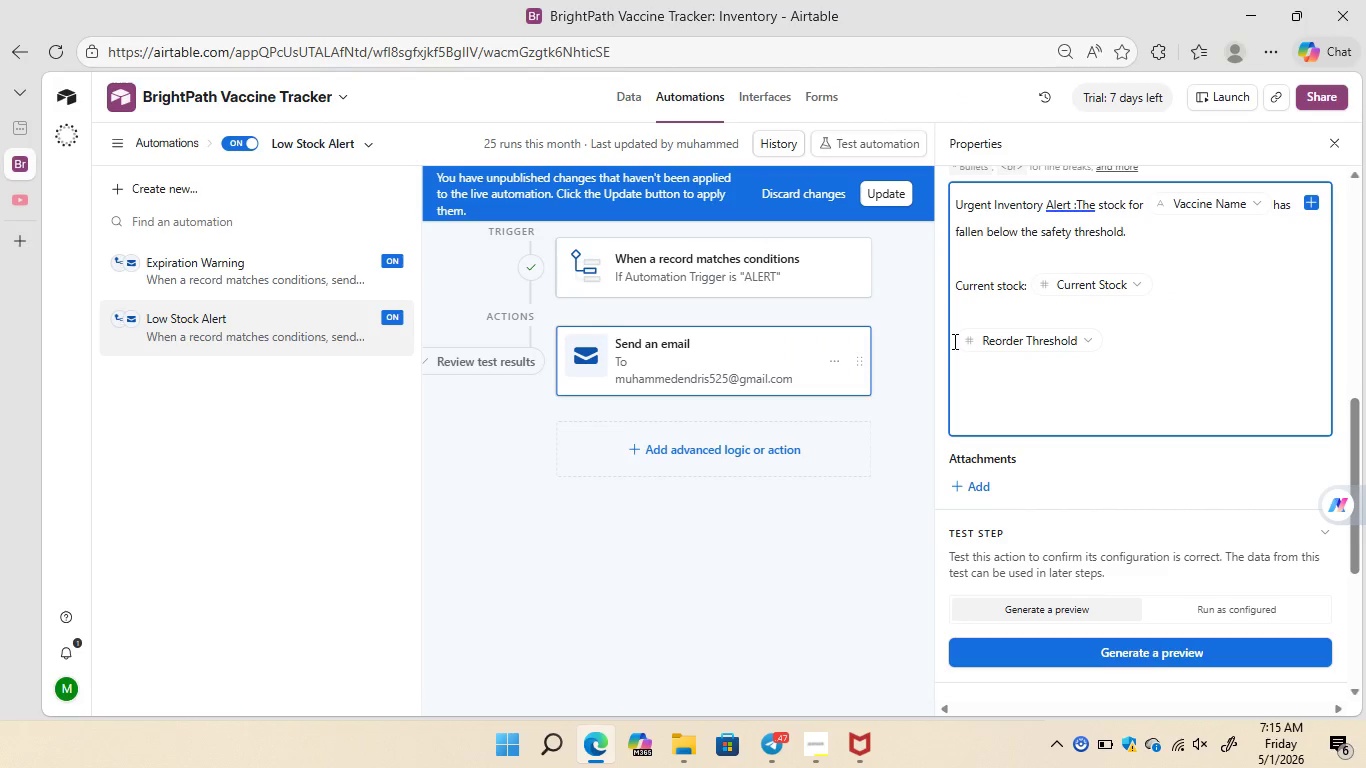 
left_click([953, 341])
 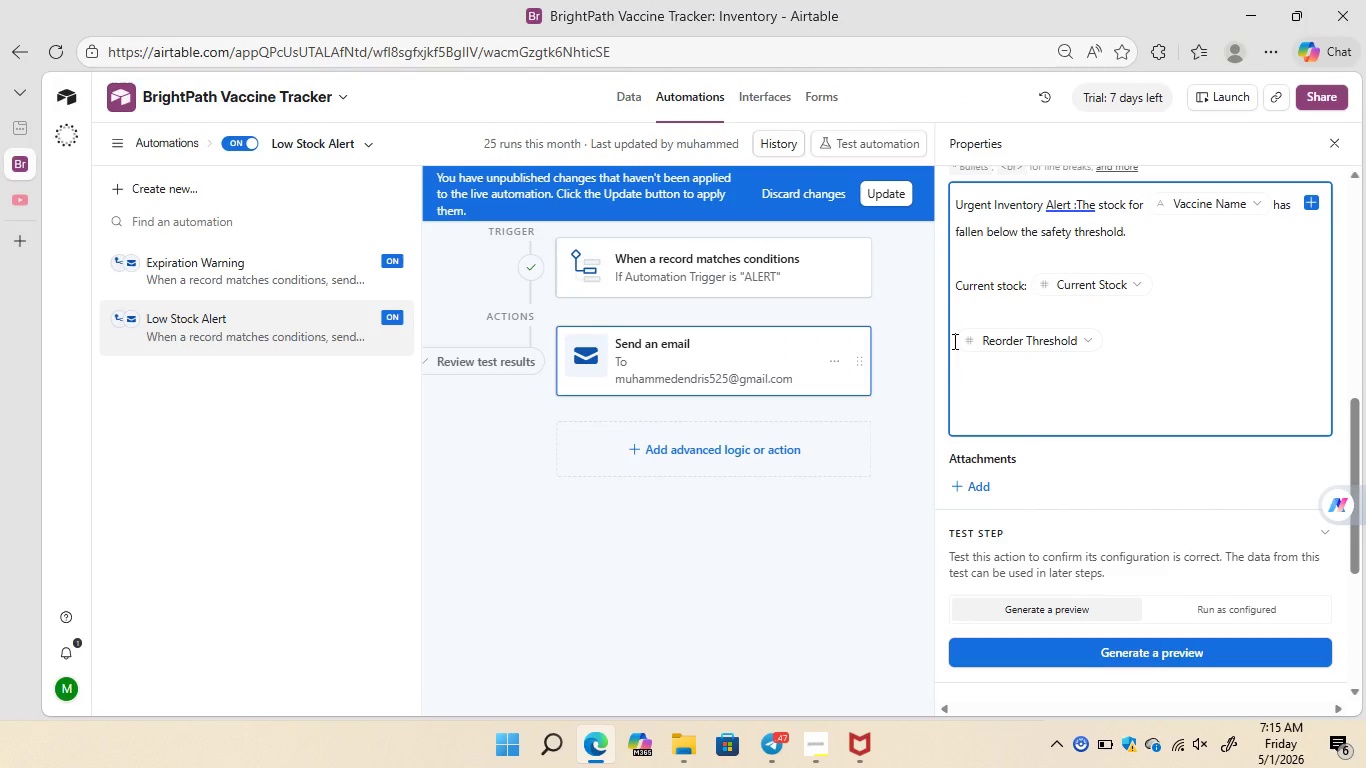 
type(Reorder THR)
key(Backspace)
key(Backspace)
type(hr)
 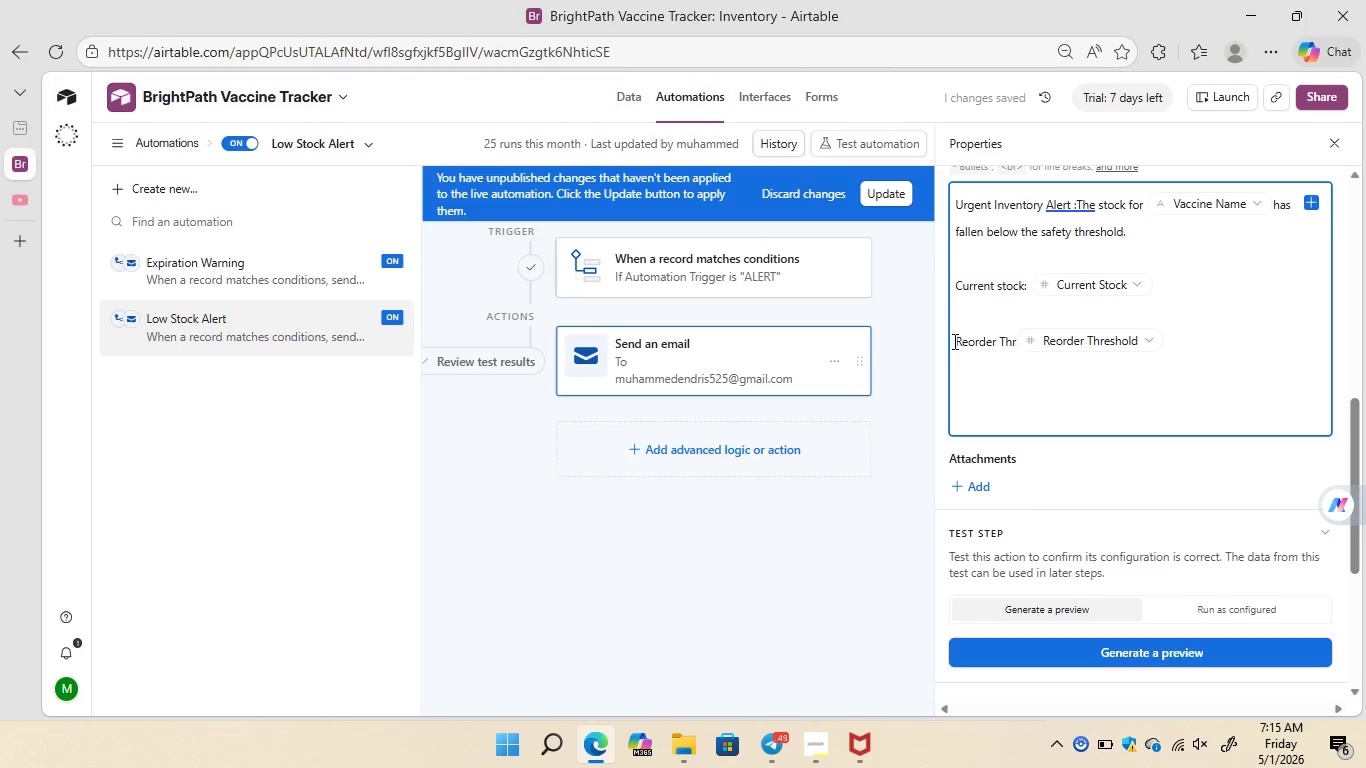 
type(eshold)
 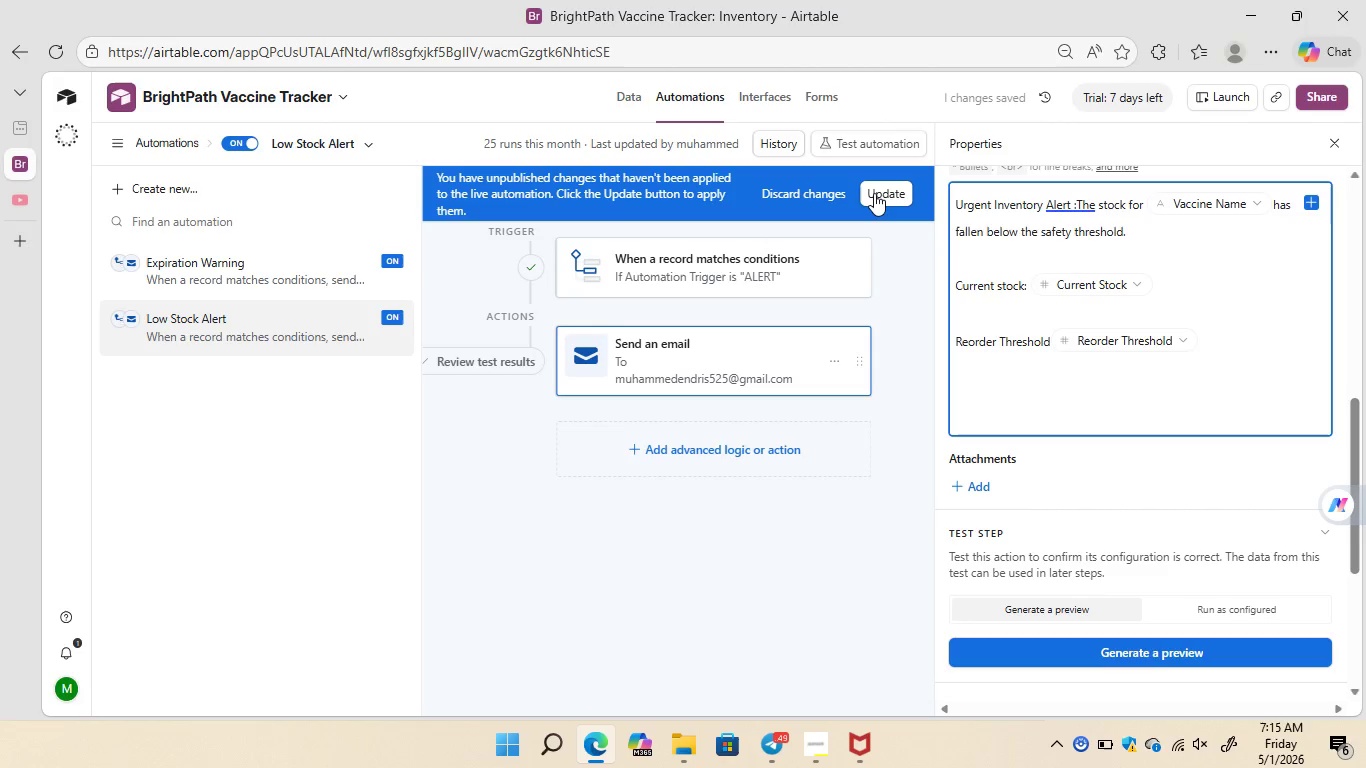 
left_click([874, 193])
 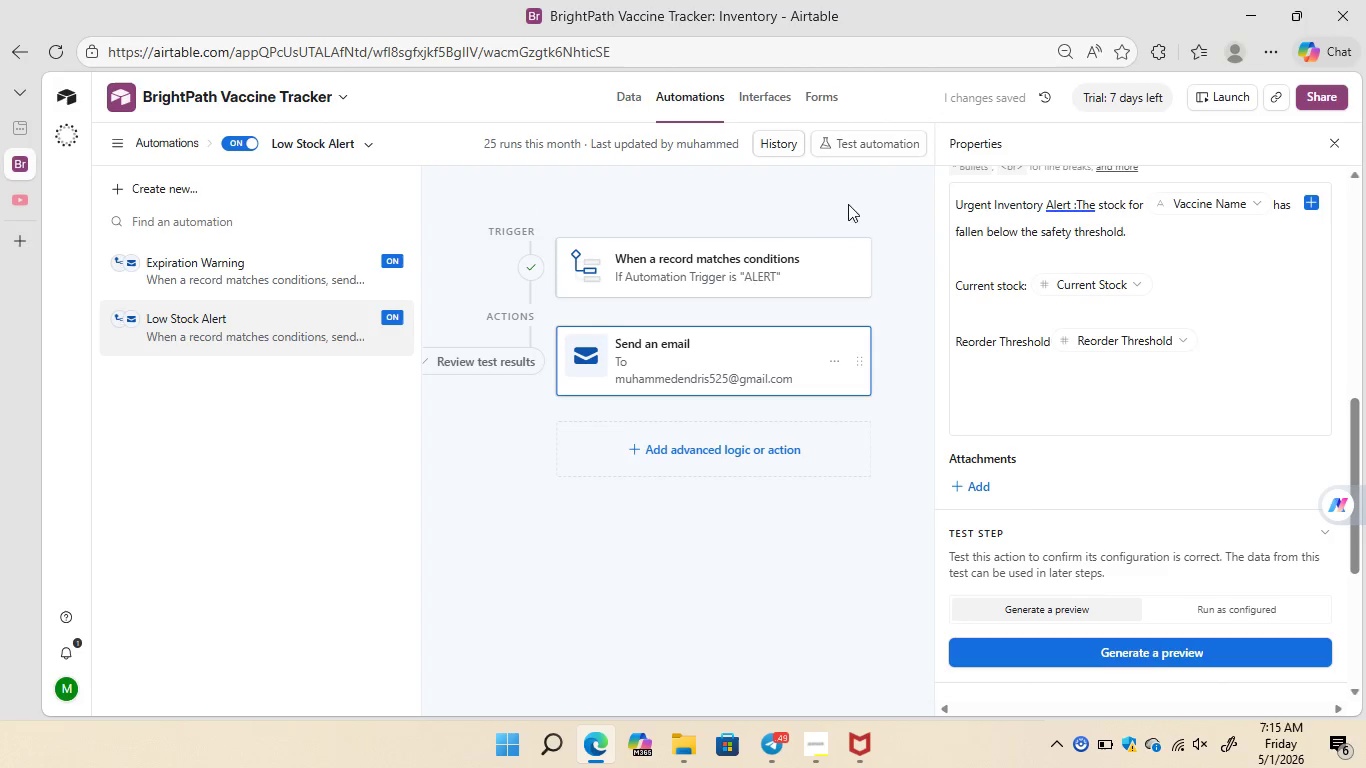 
left_click([732, 268])
 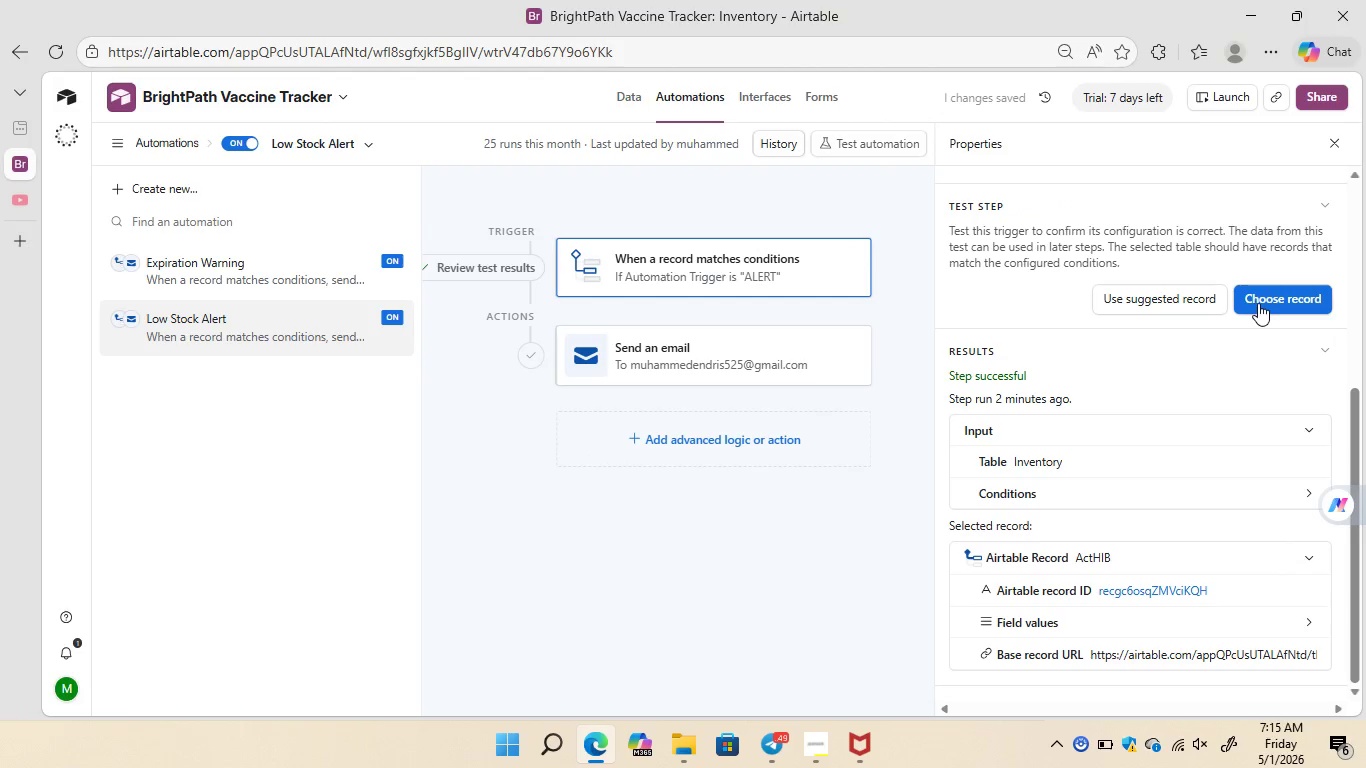 
left_click([1263, 303])
 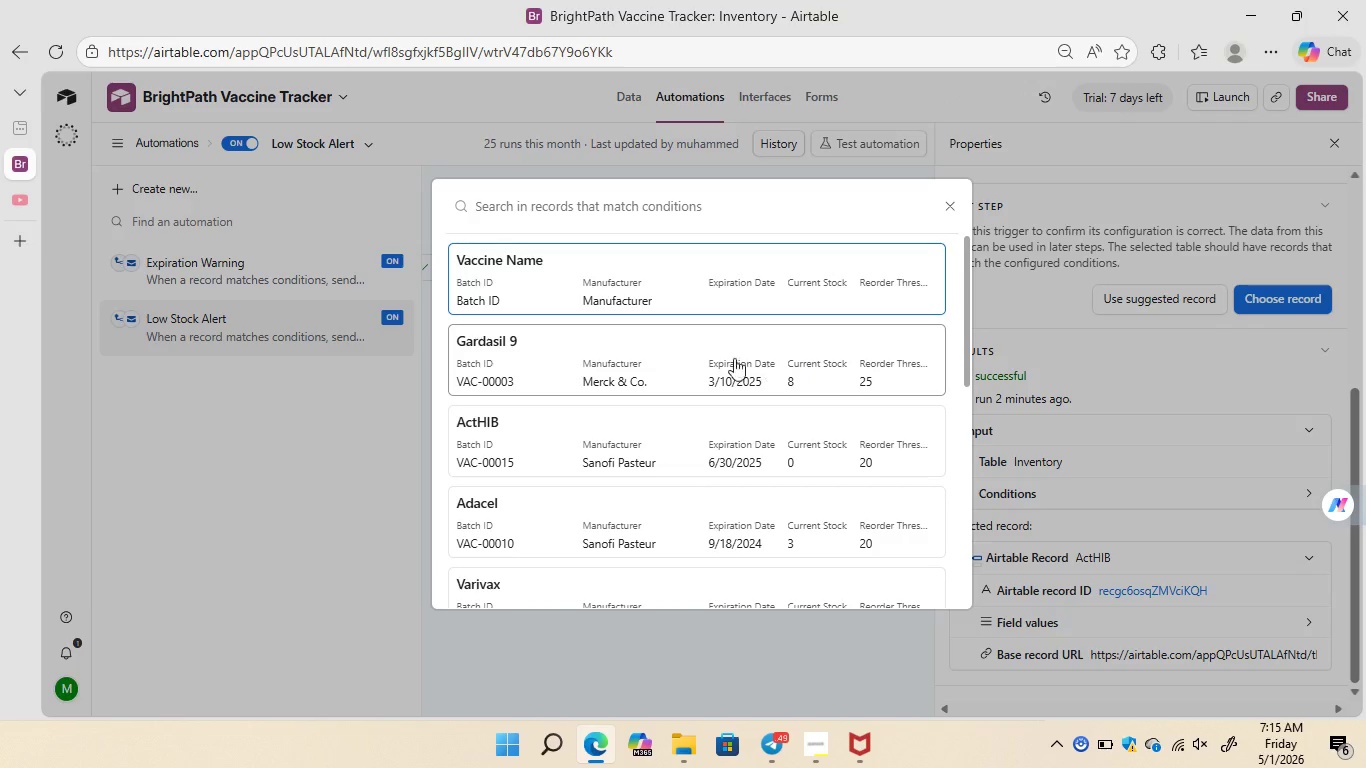 
left_click([688, 362])
 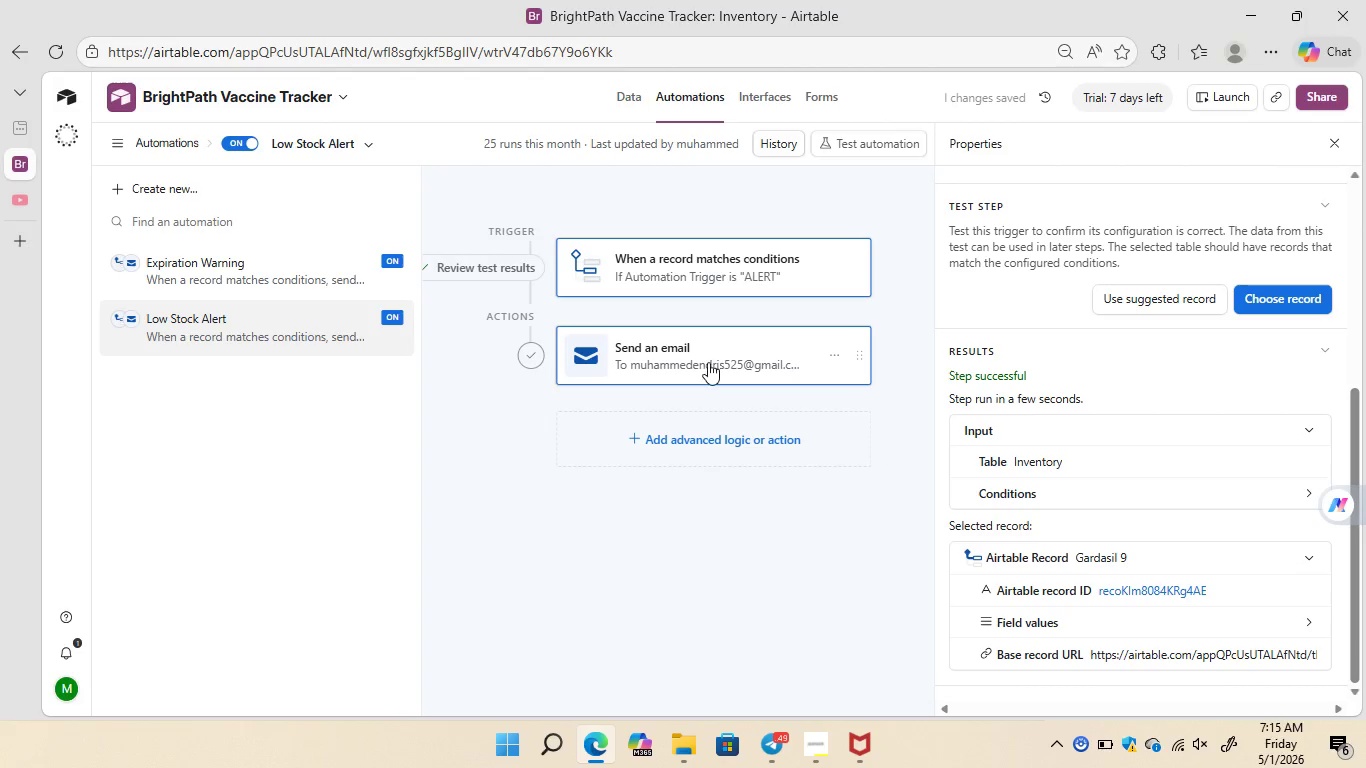 
left_click([690, 363])
 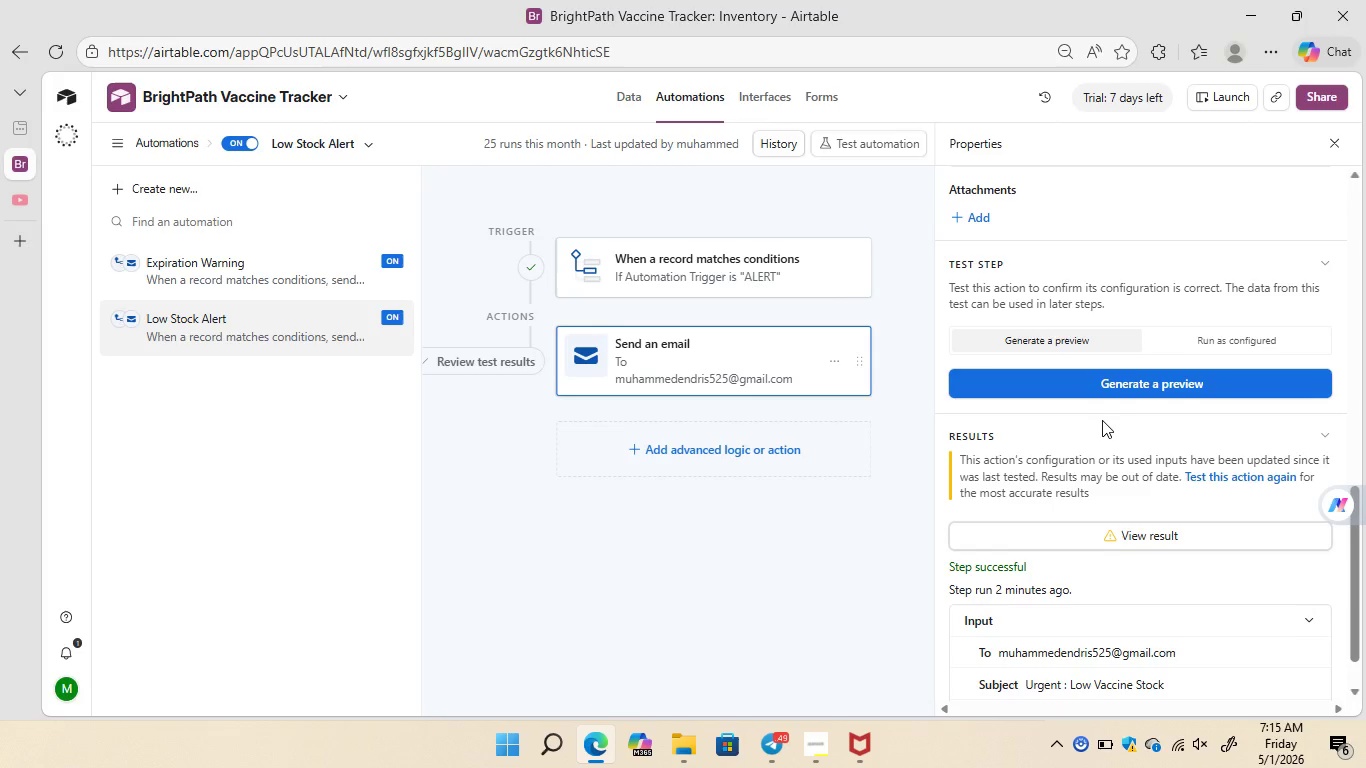 
wait(5.36)
 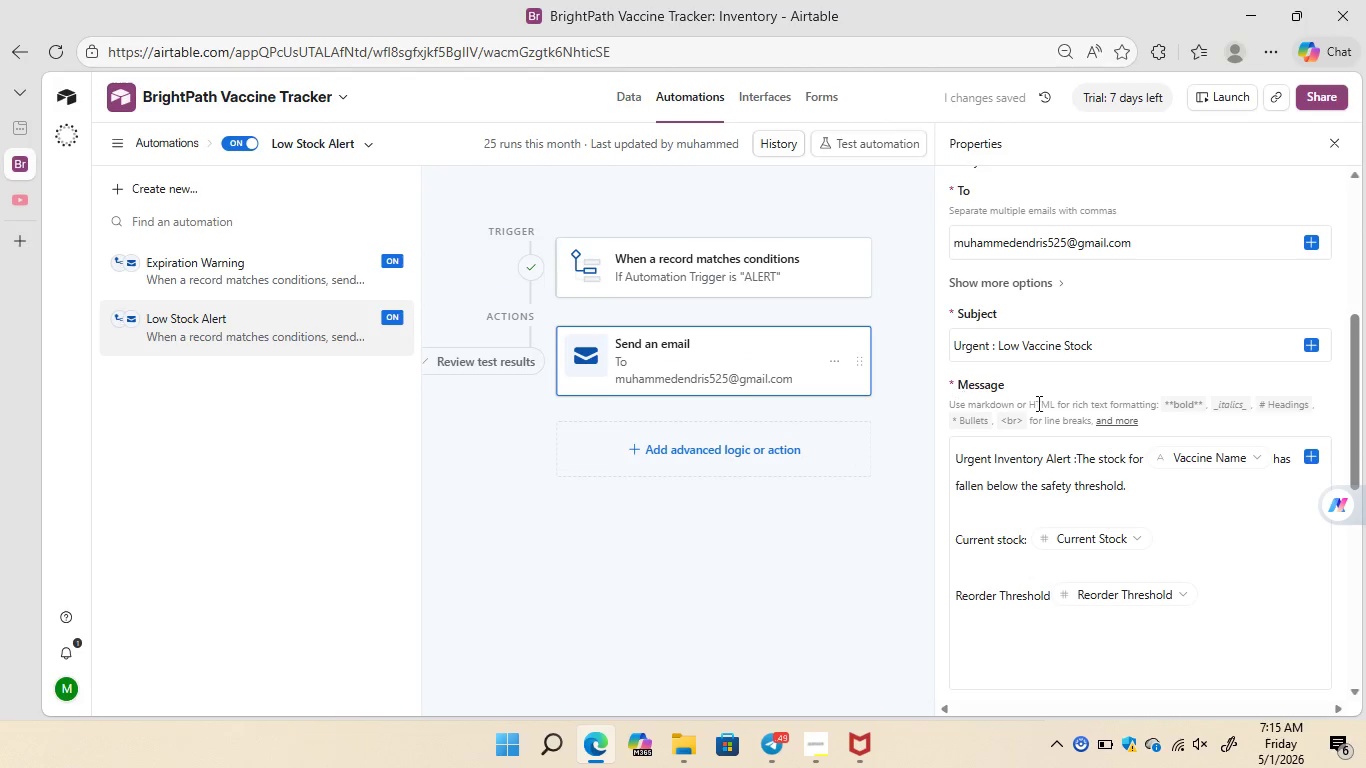 
left_click([1144, 384])
 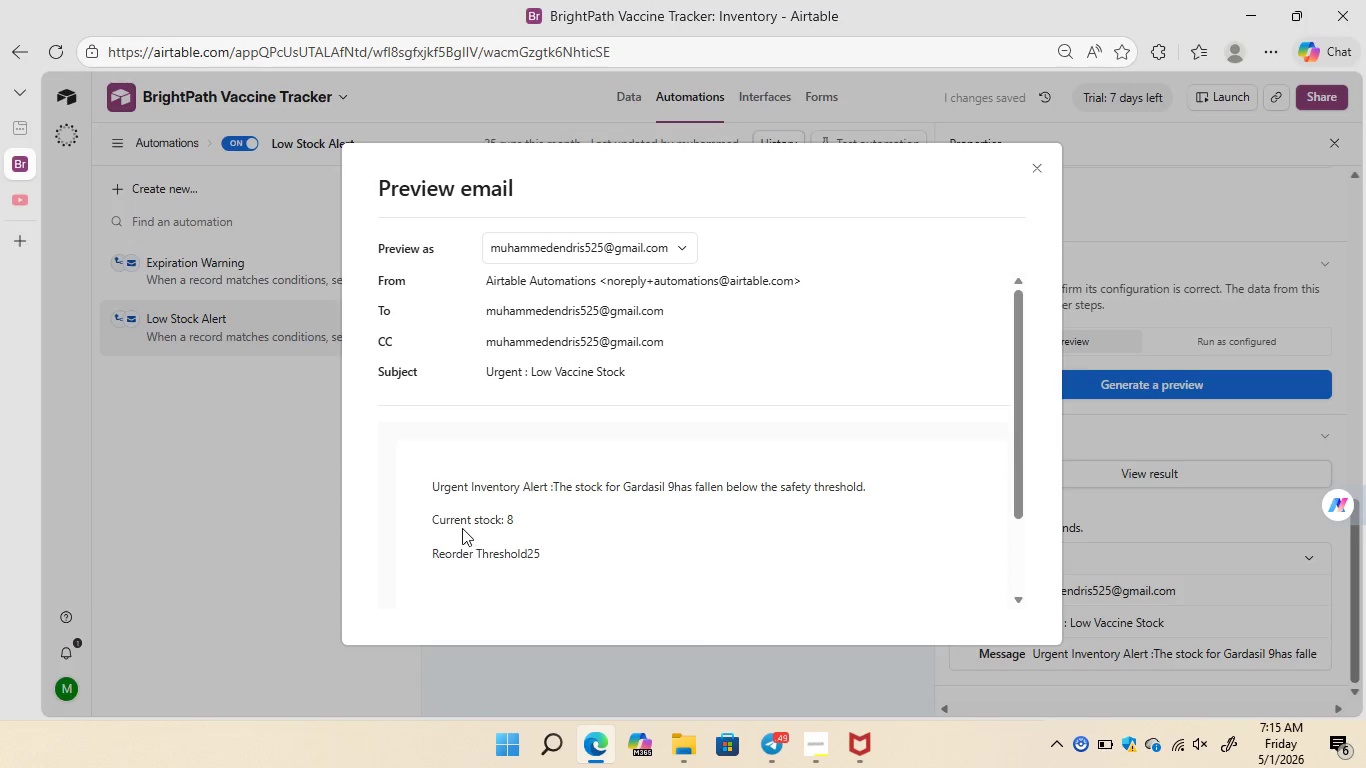 
double_click([453, 515])
 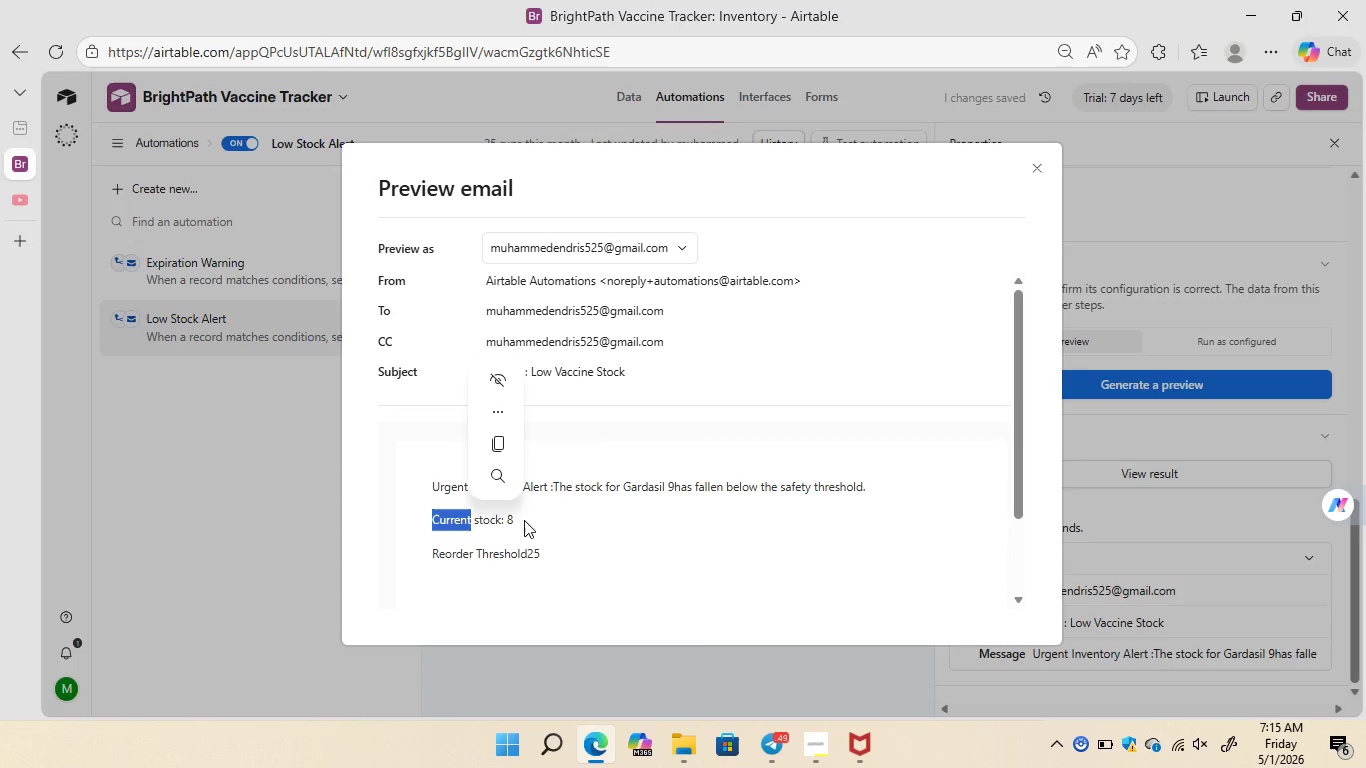 
left_click([524, 520])
 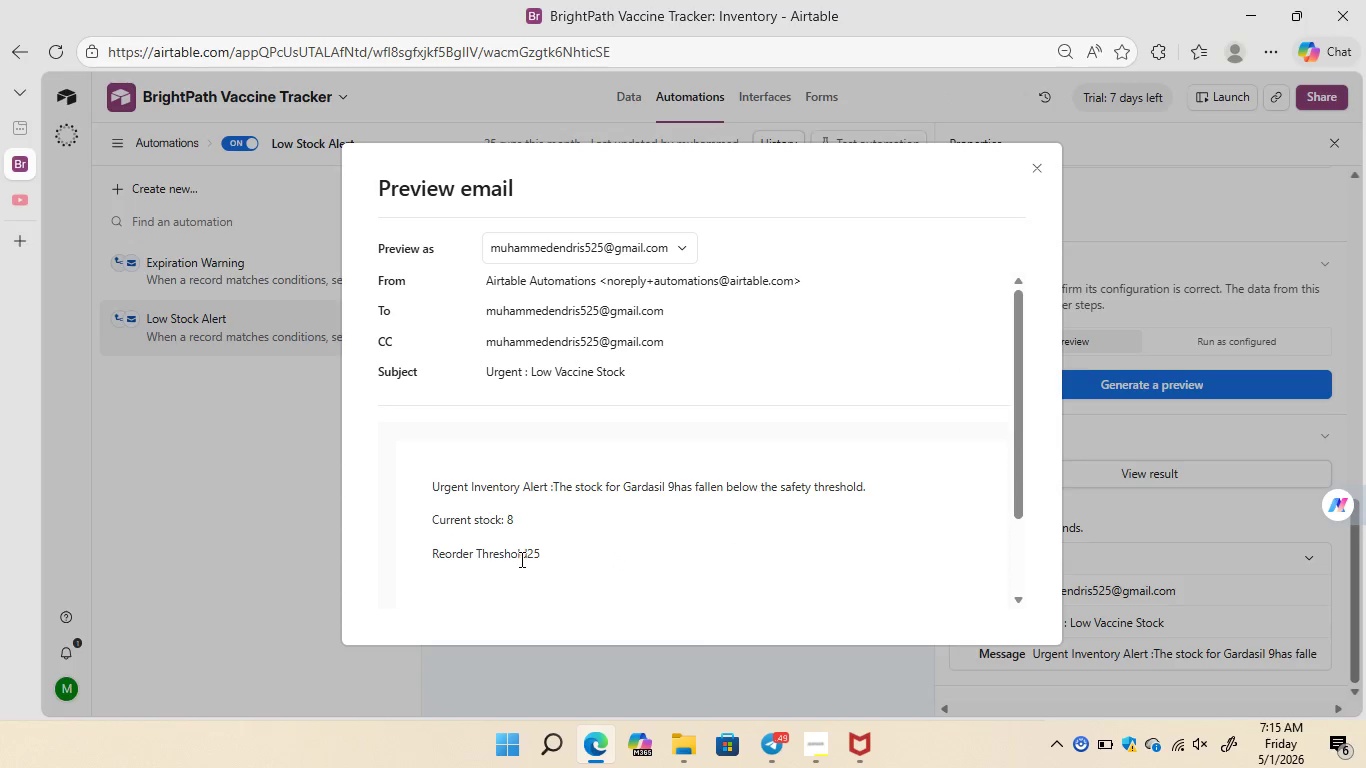 
double_click([520, 559])
 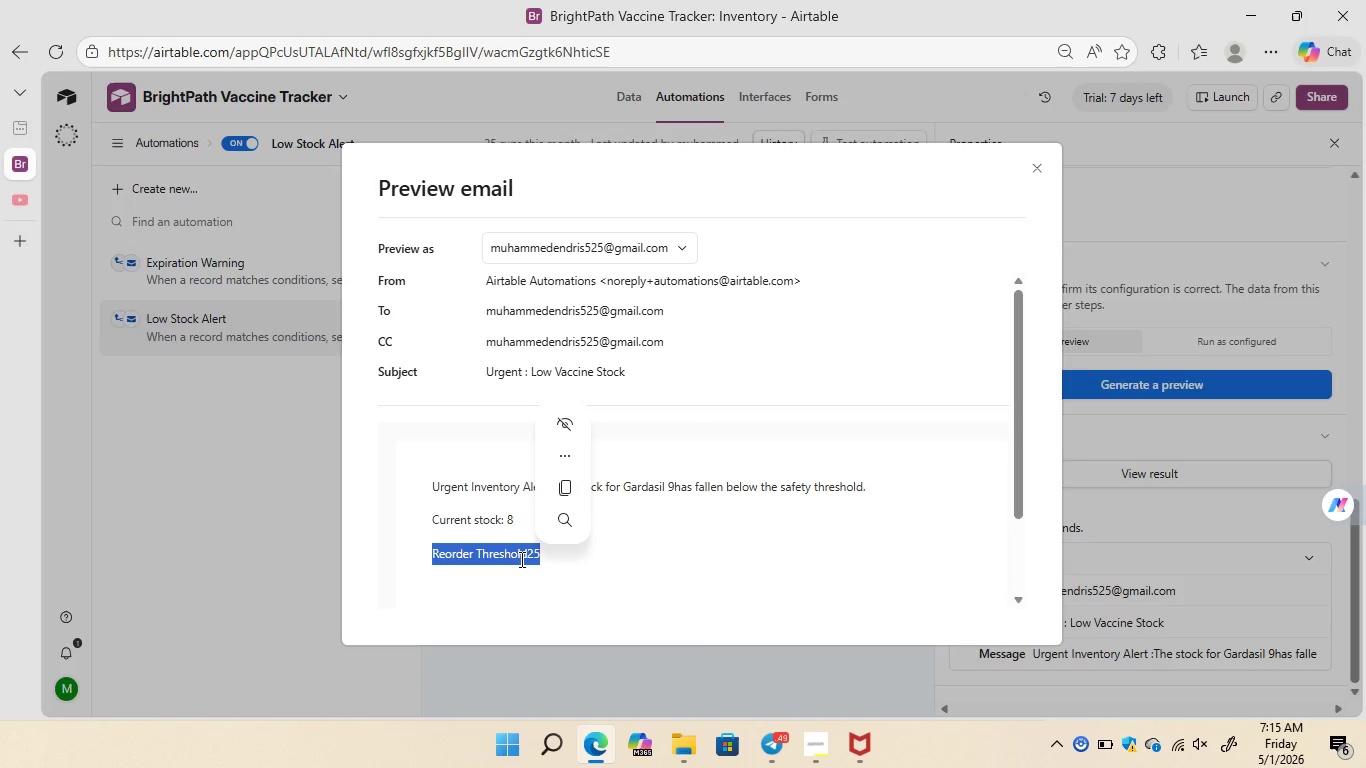 
triple_click([520, 559])
 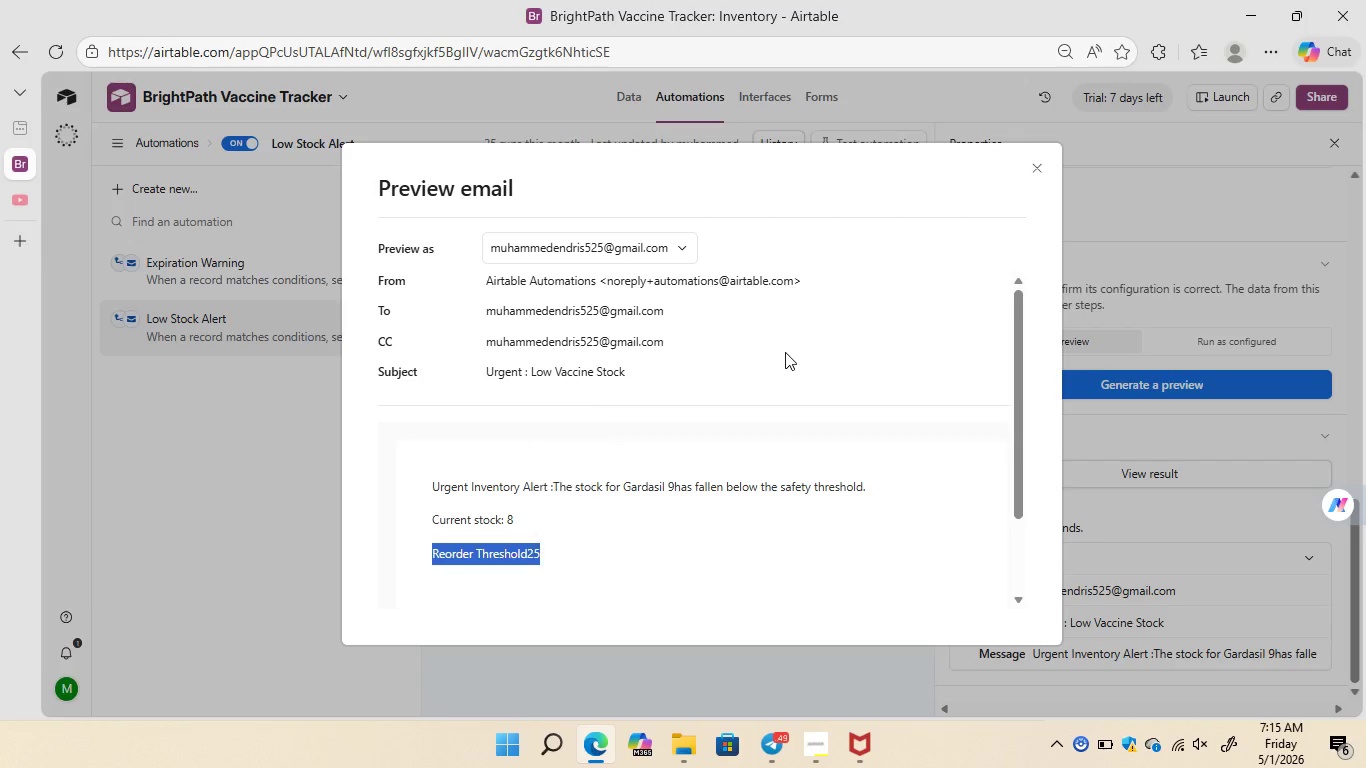 
left_click([785, 352])
 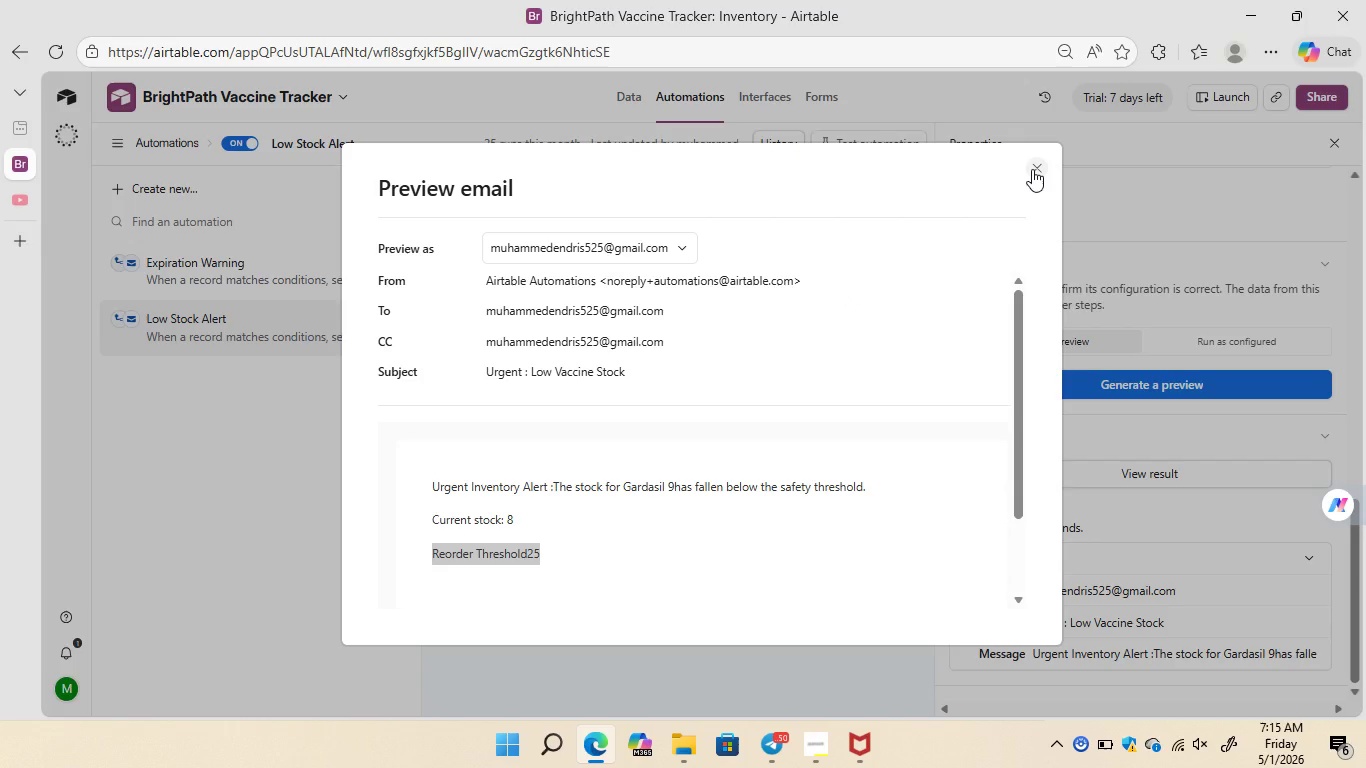 
left_click([1032, 169])
 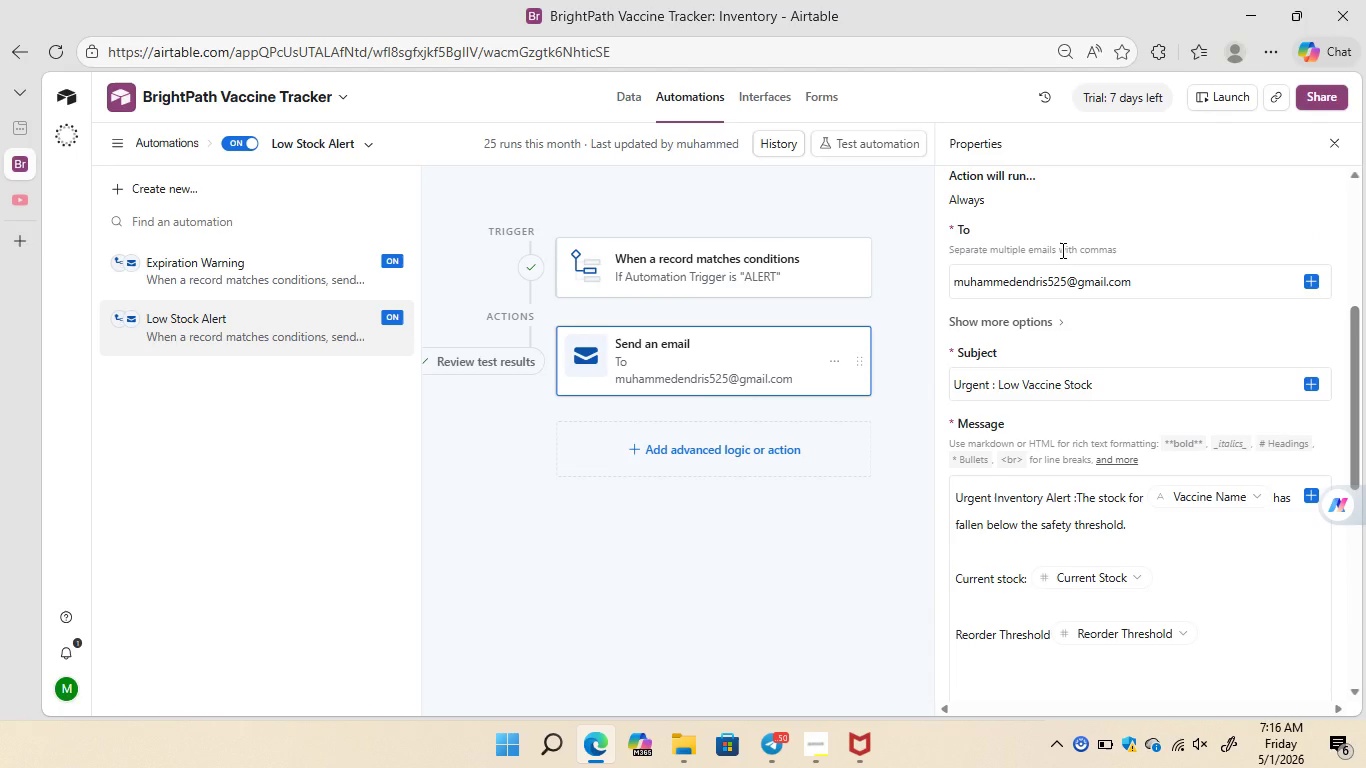 
wait(8.5)
 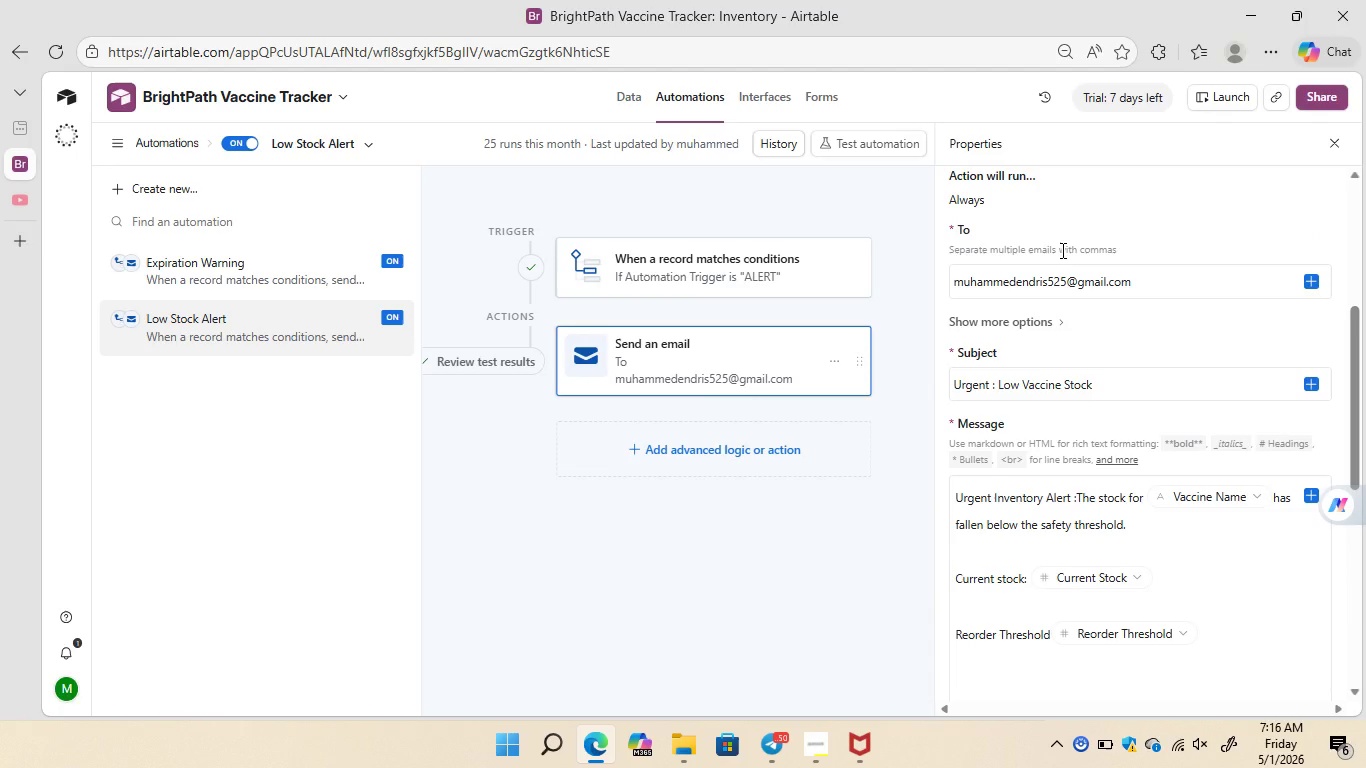 
left_click([1046, 370])
 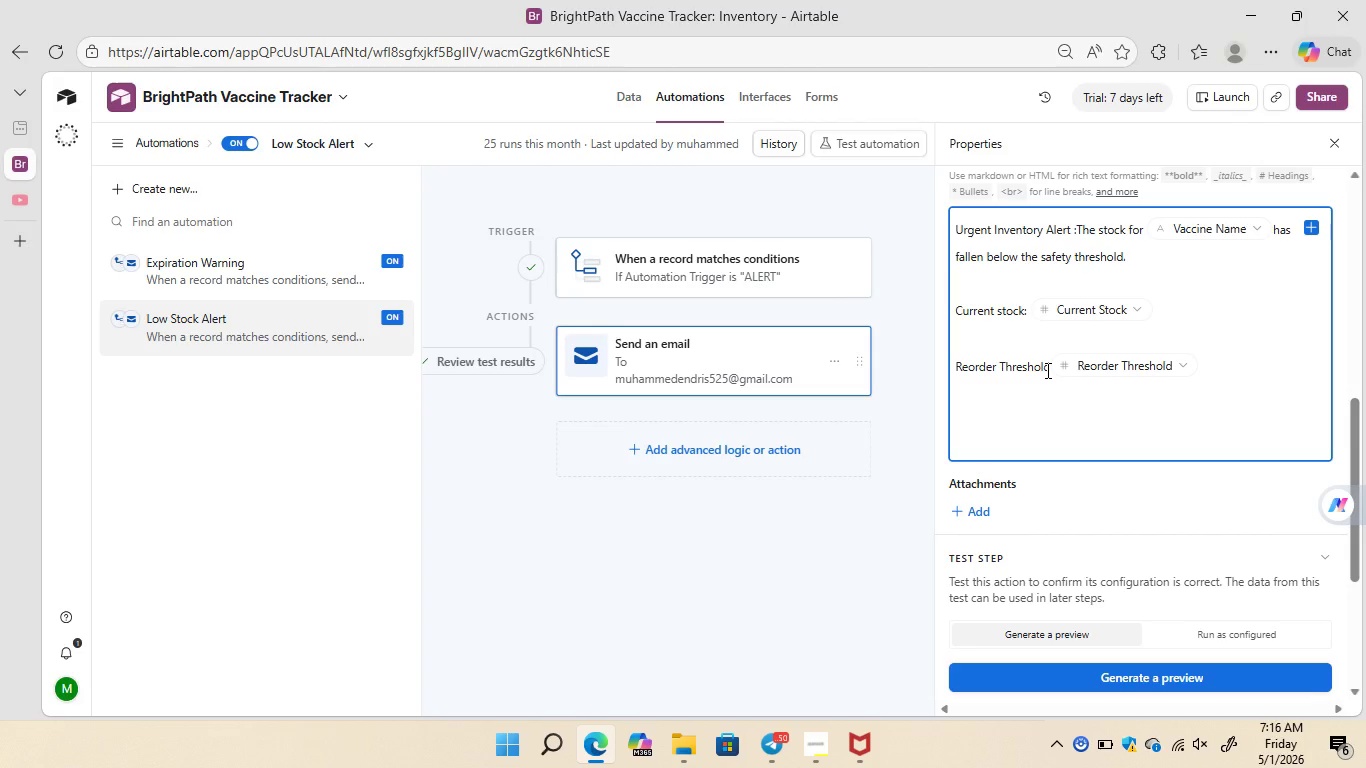 
key(ArrowRight)
 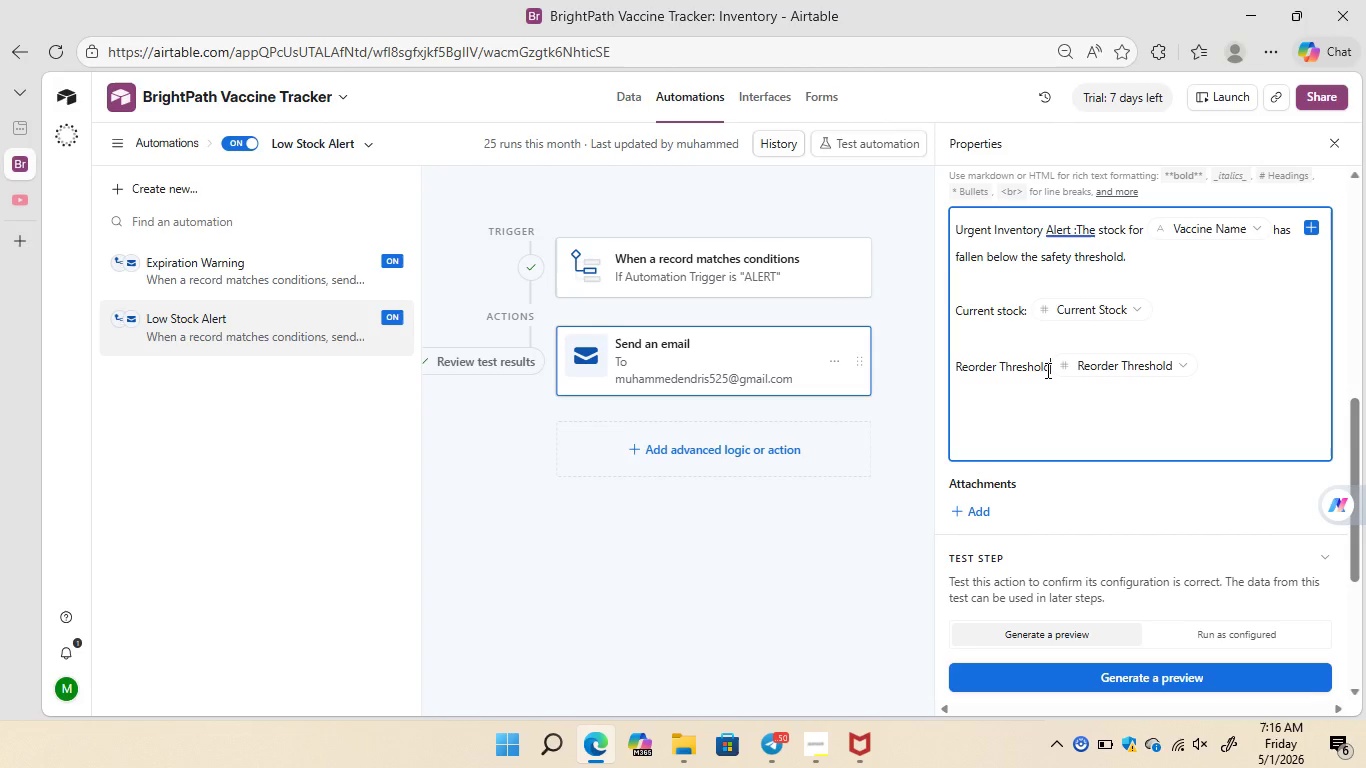 
key(Space)
 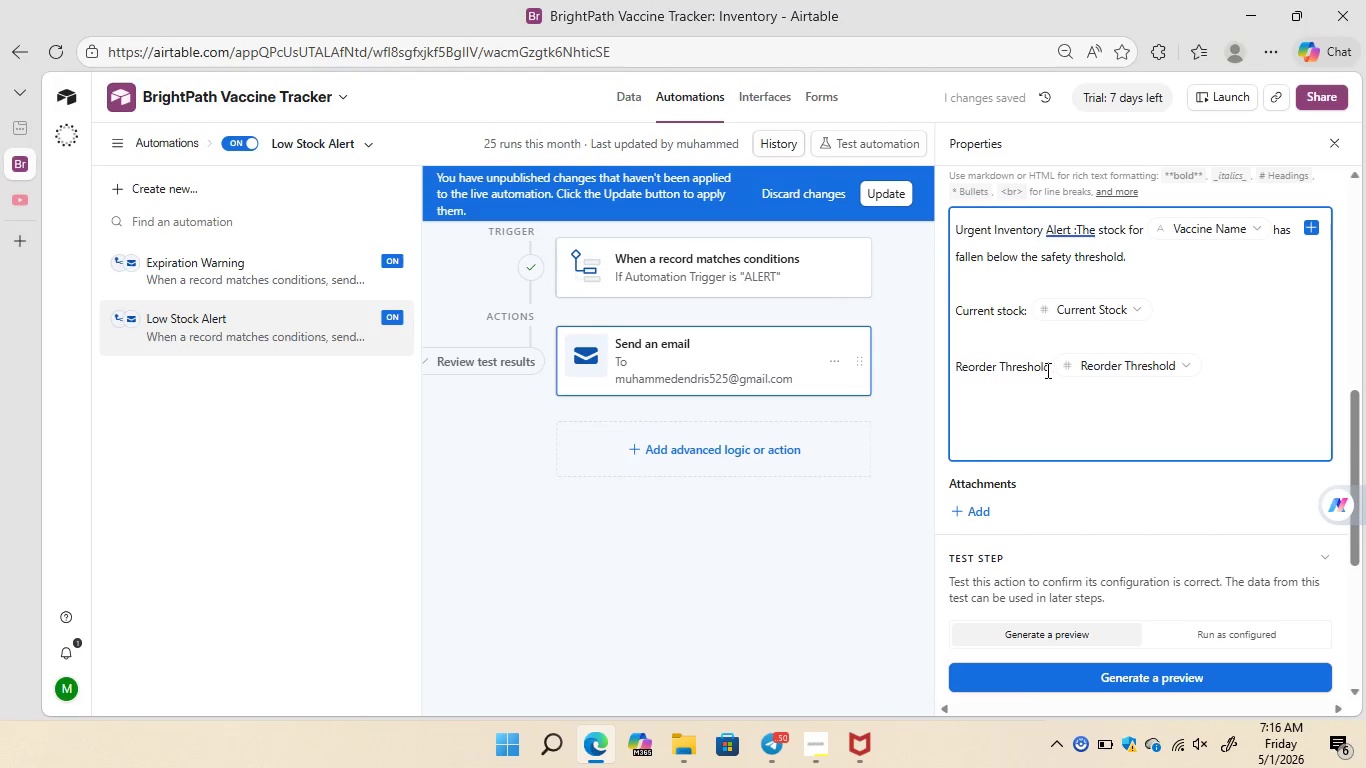 
key(Shift+Semicolon)
 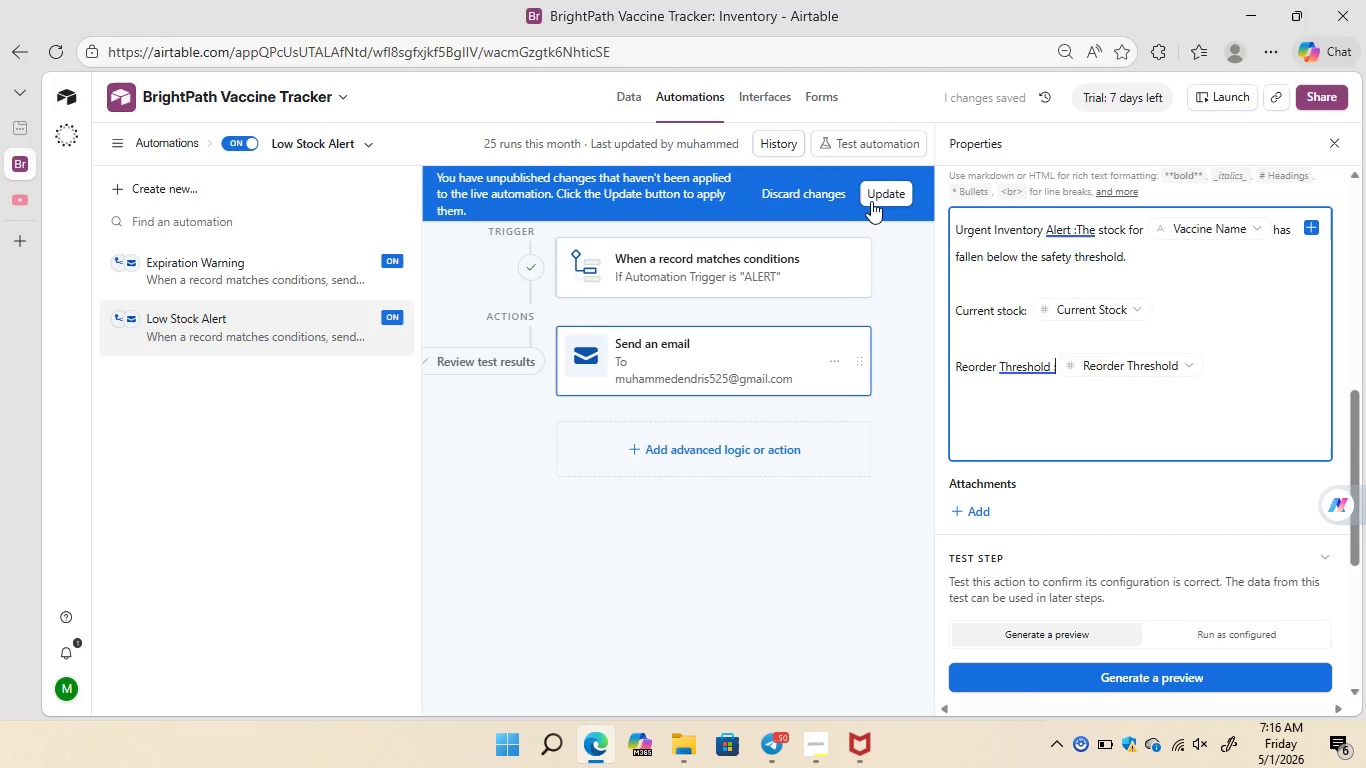 
left_click([884, 201])
 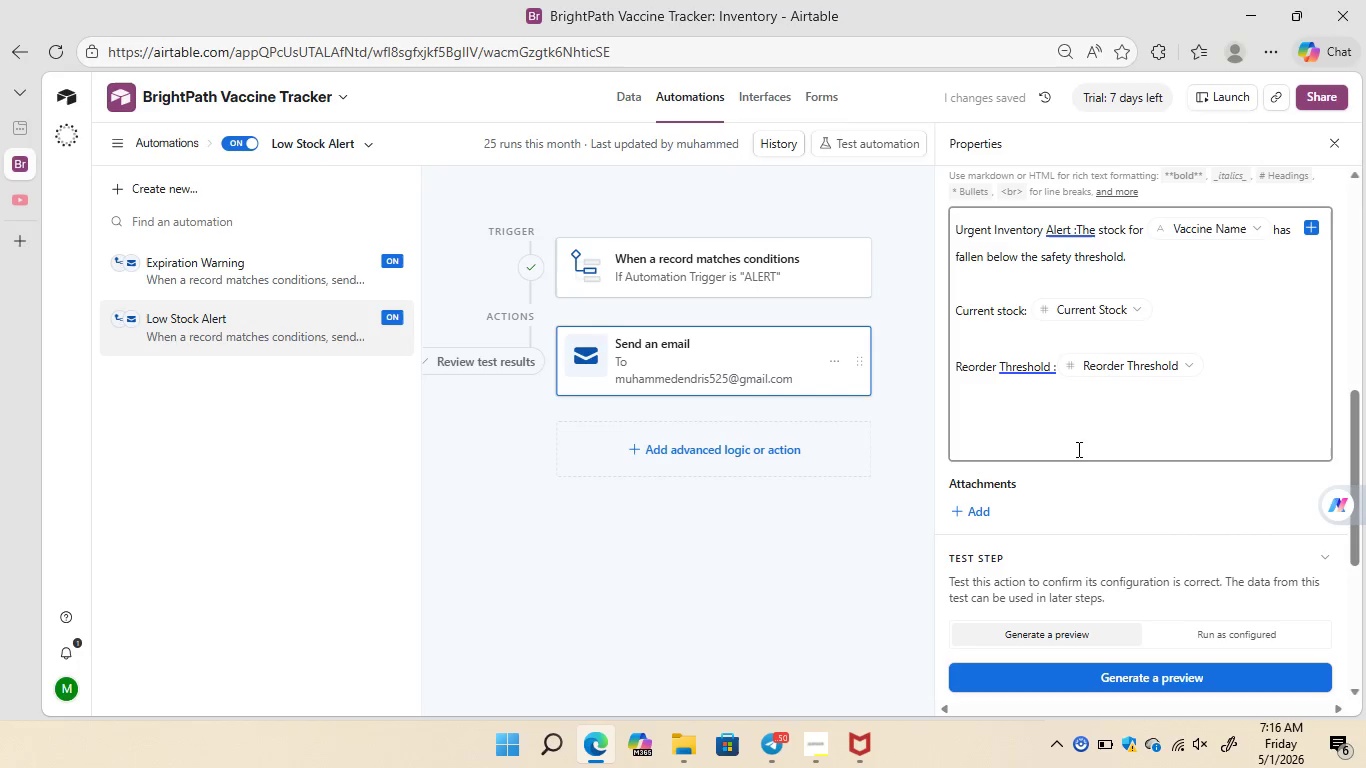 
wait(8.97)
 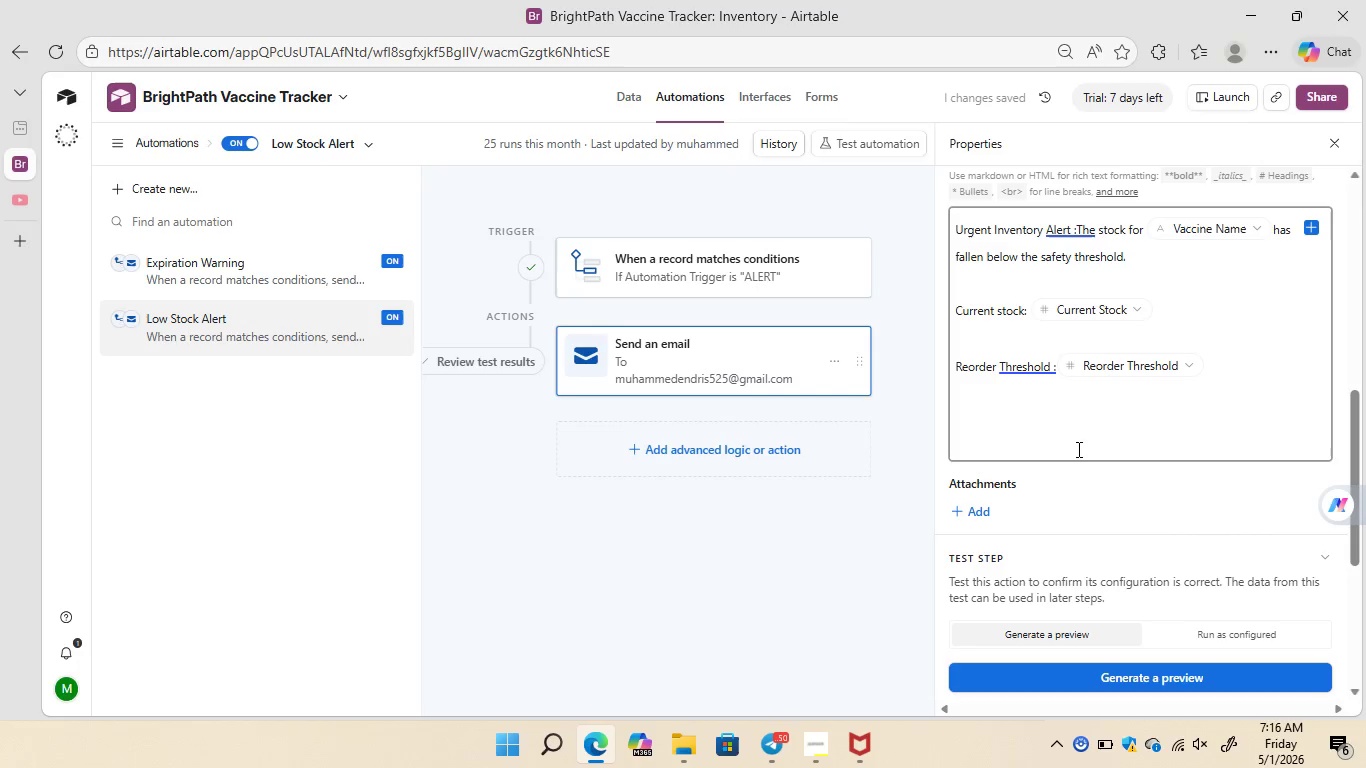 
left_click([795, 684])